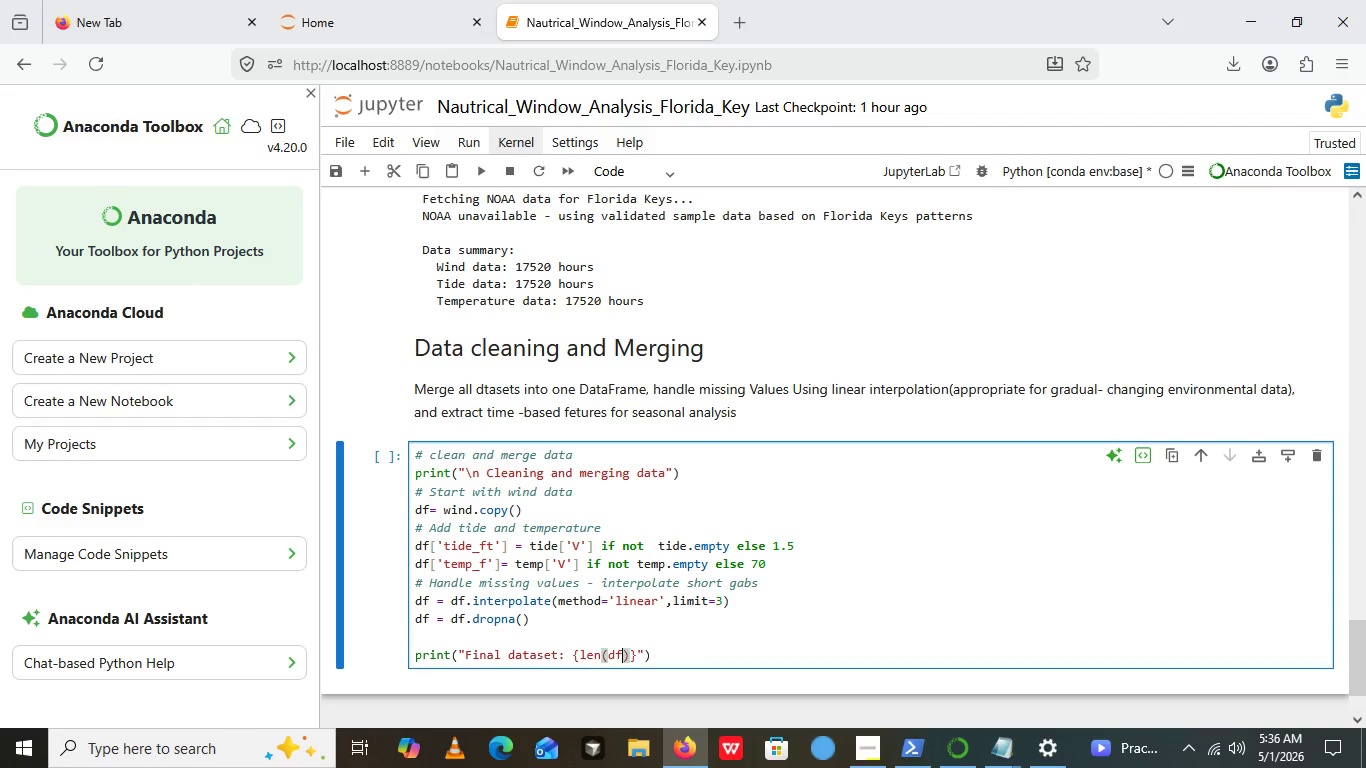 
type(df)
 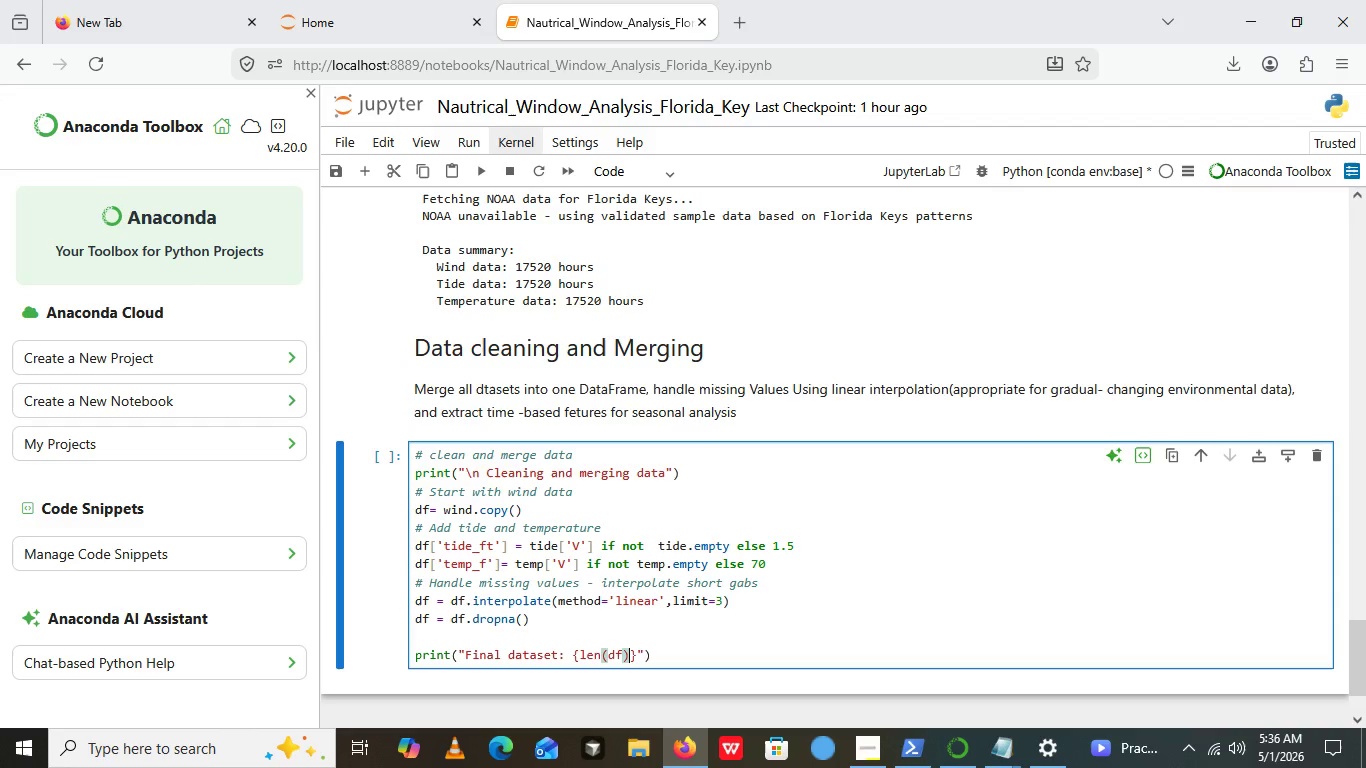 
key(ArrowRight)
 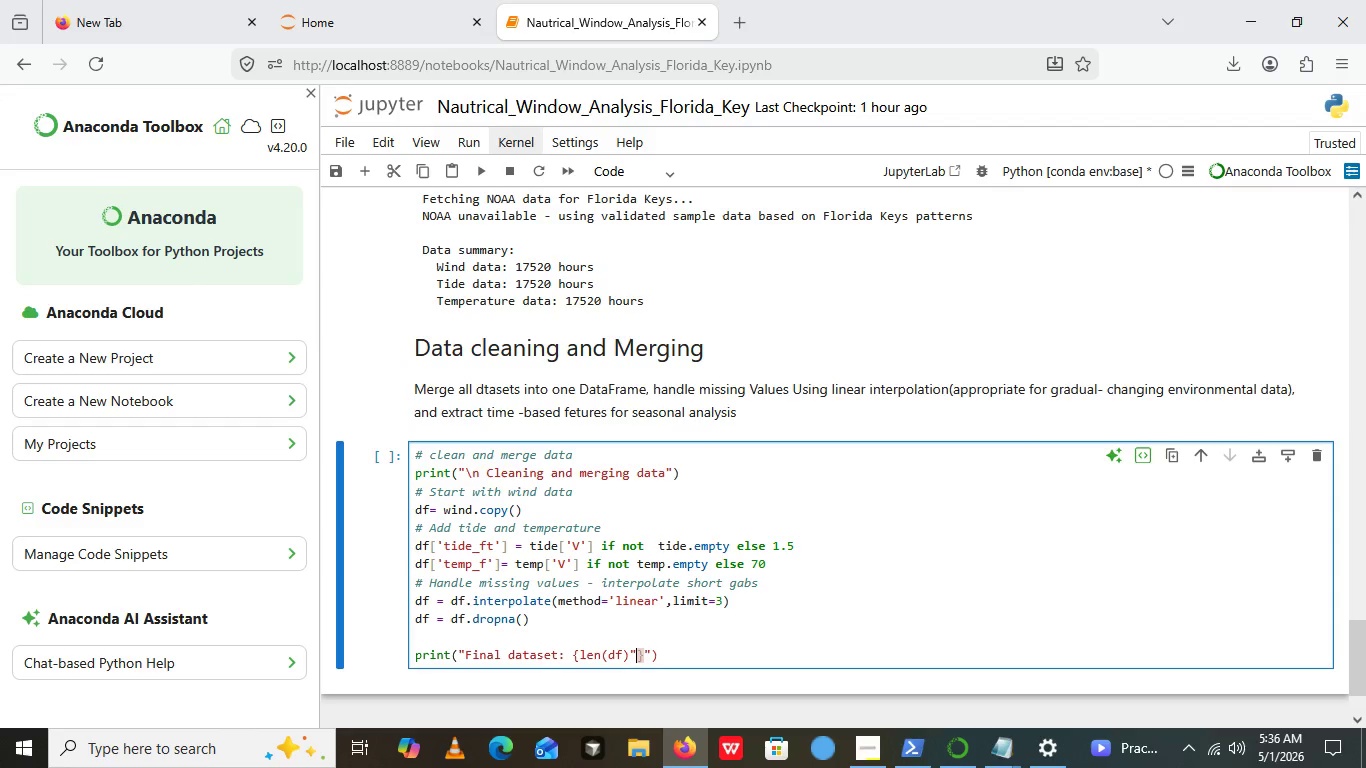 
key(Shift+Quote)
 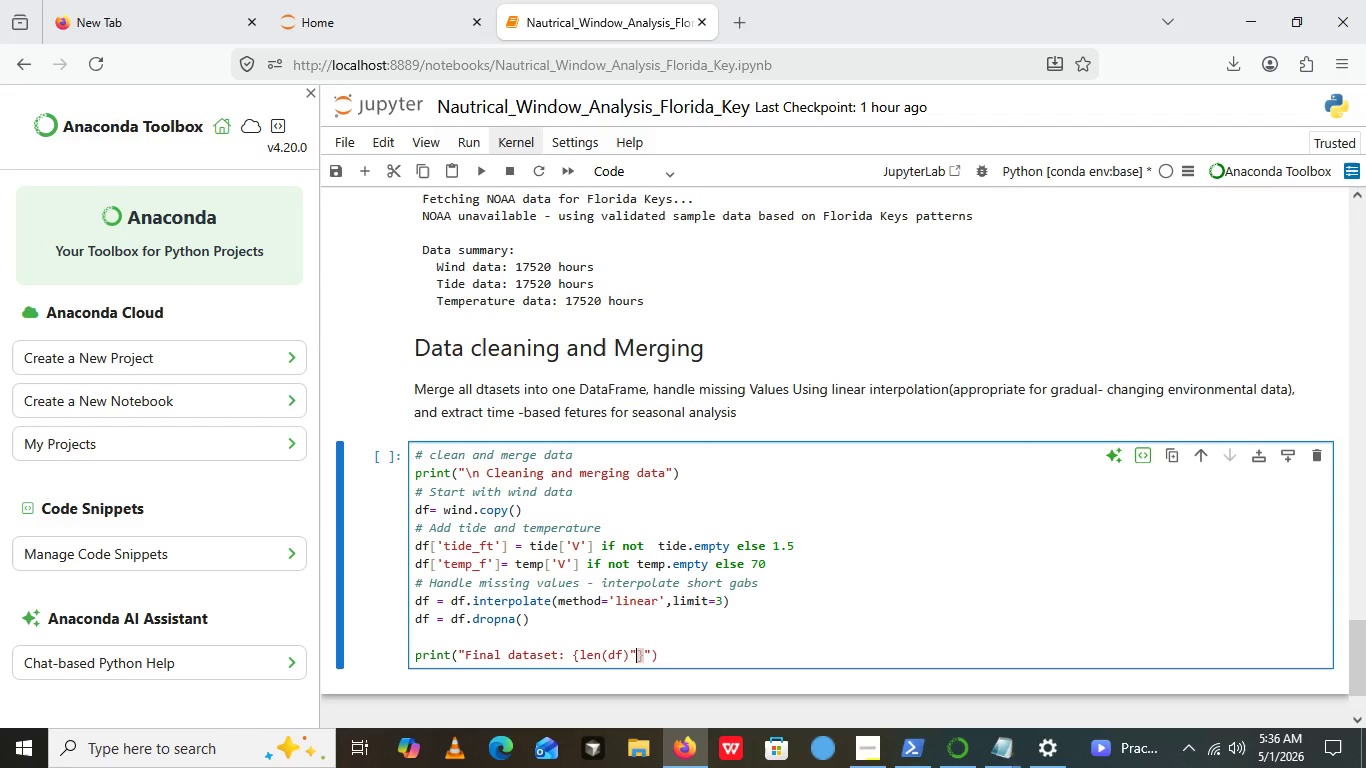 
key(ArrowLeft)
 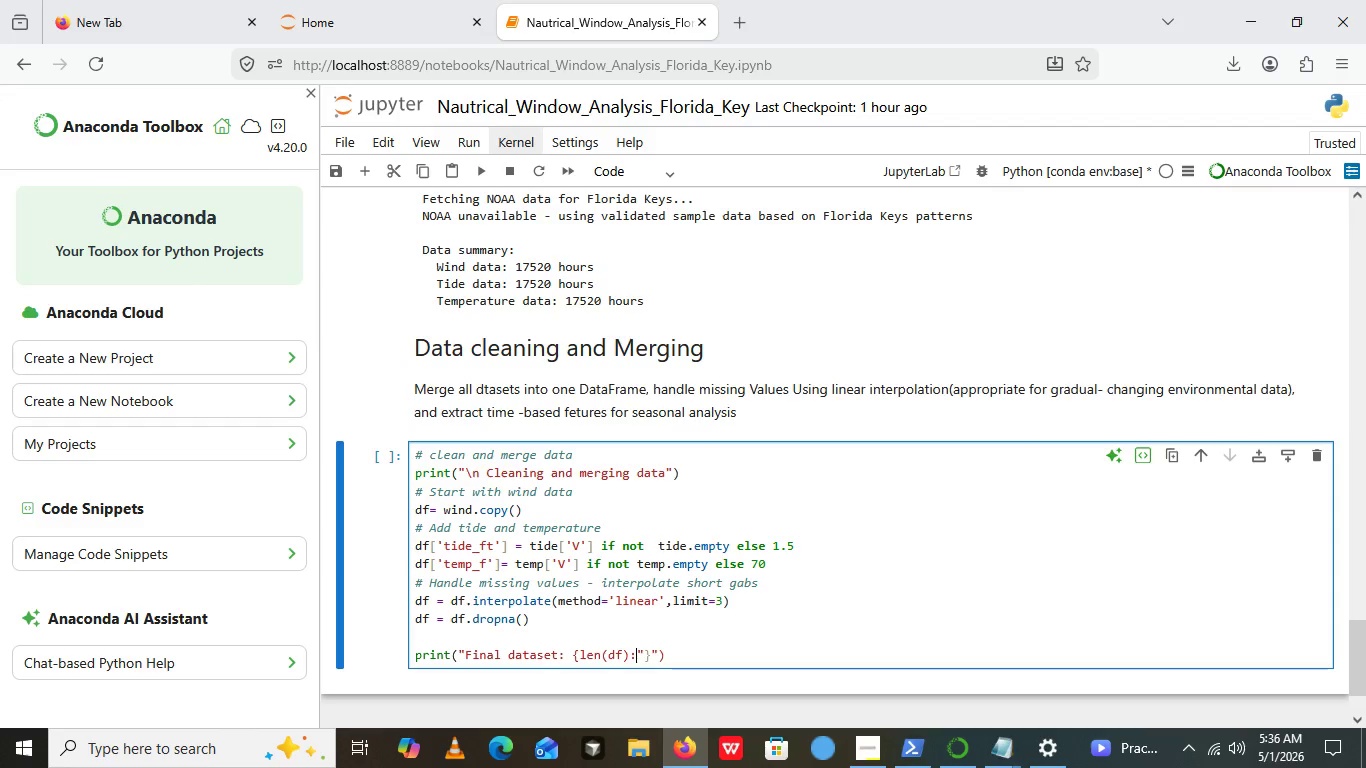 
key(Shift+Semicolon)
 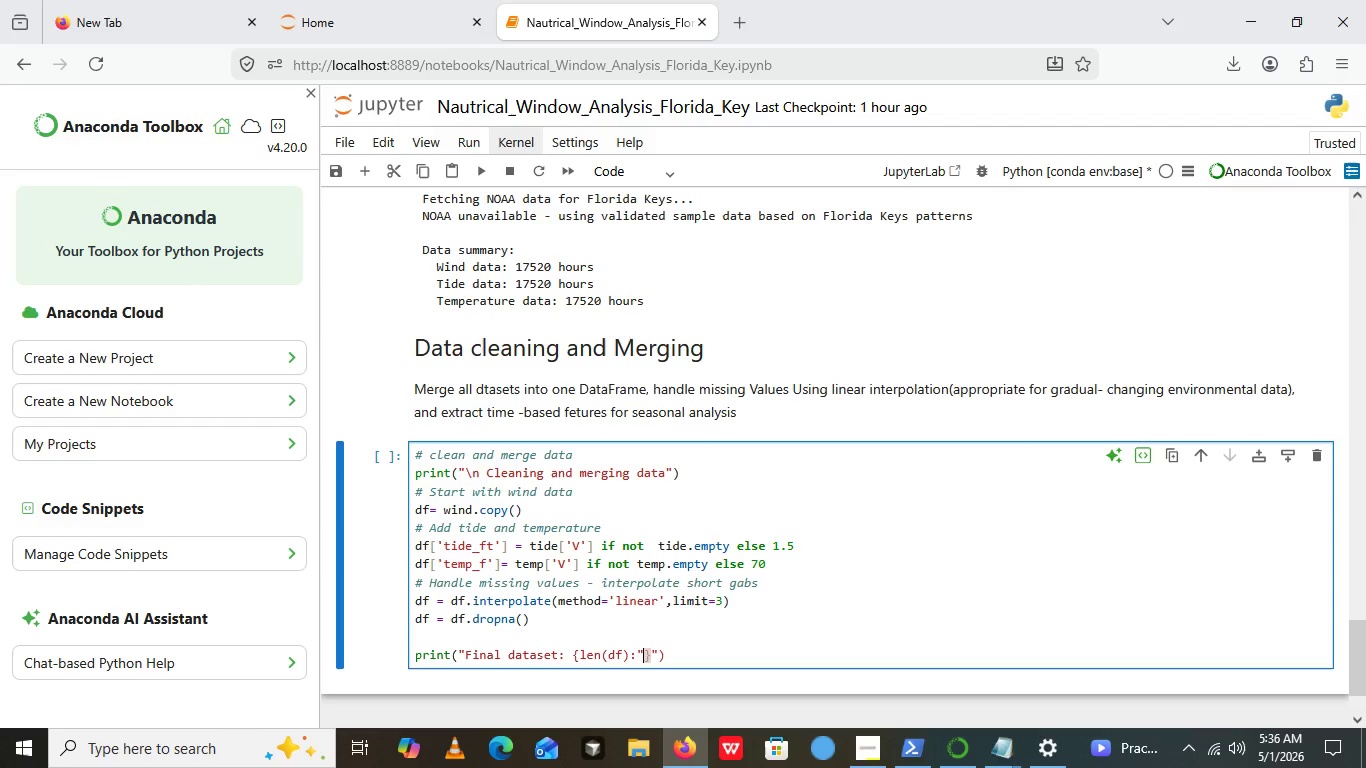 
key(ArrowRight)
 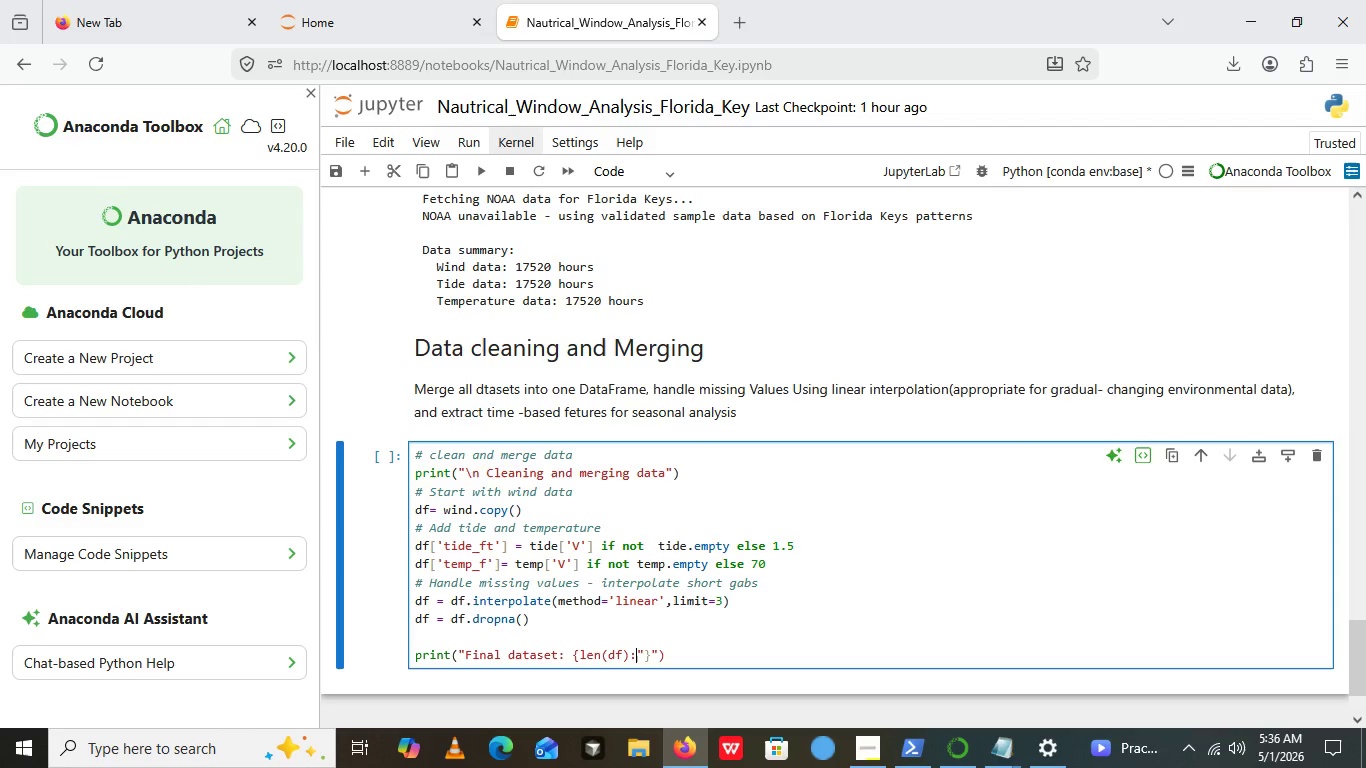 
key(ArrowLeft)
 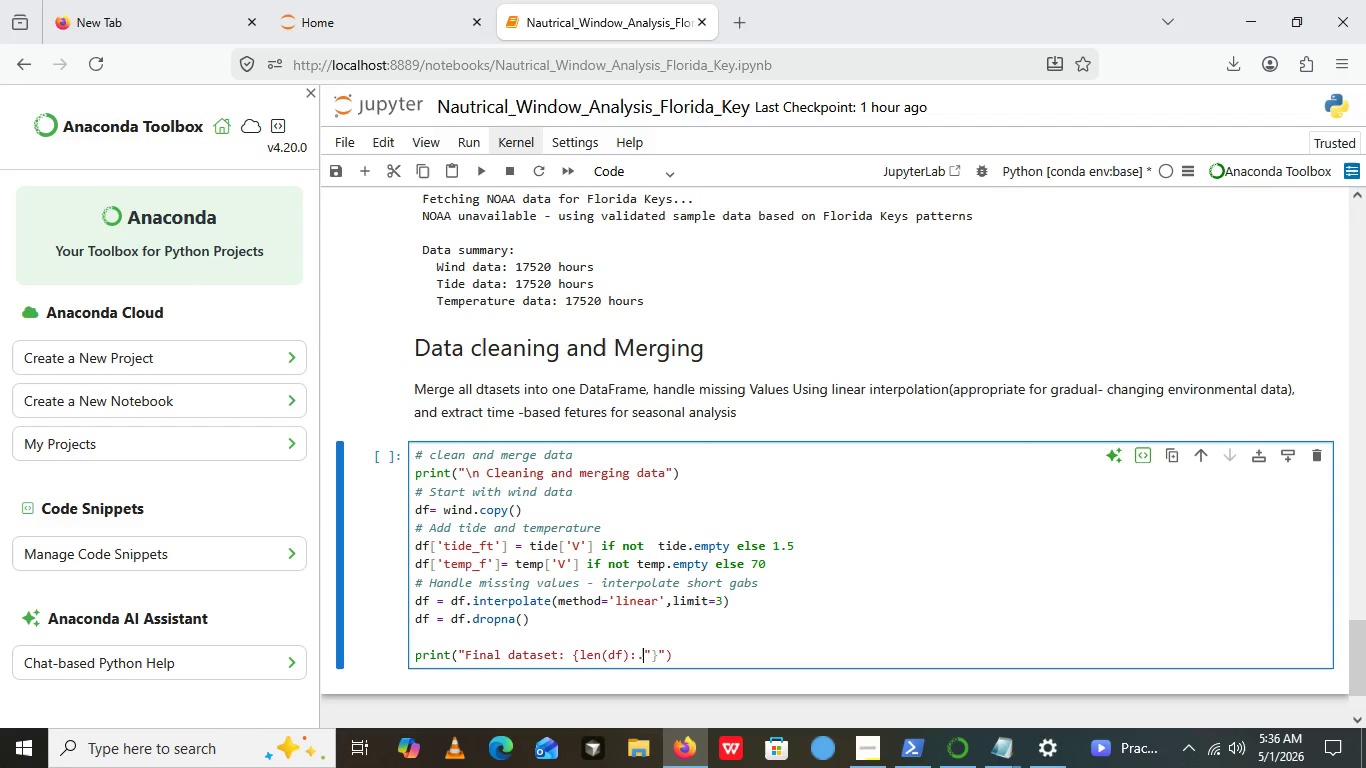 
key(Period)
 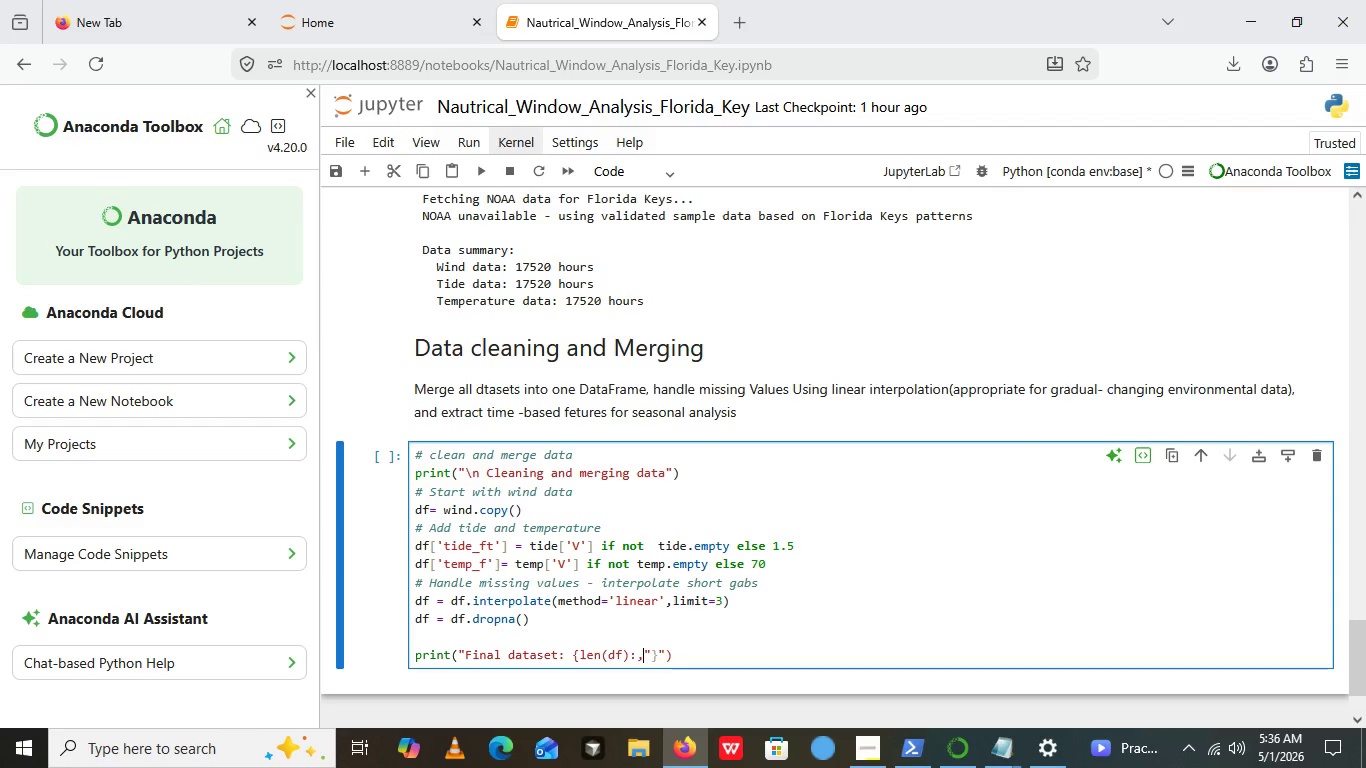 
key(Backspace)
 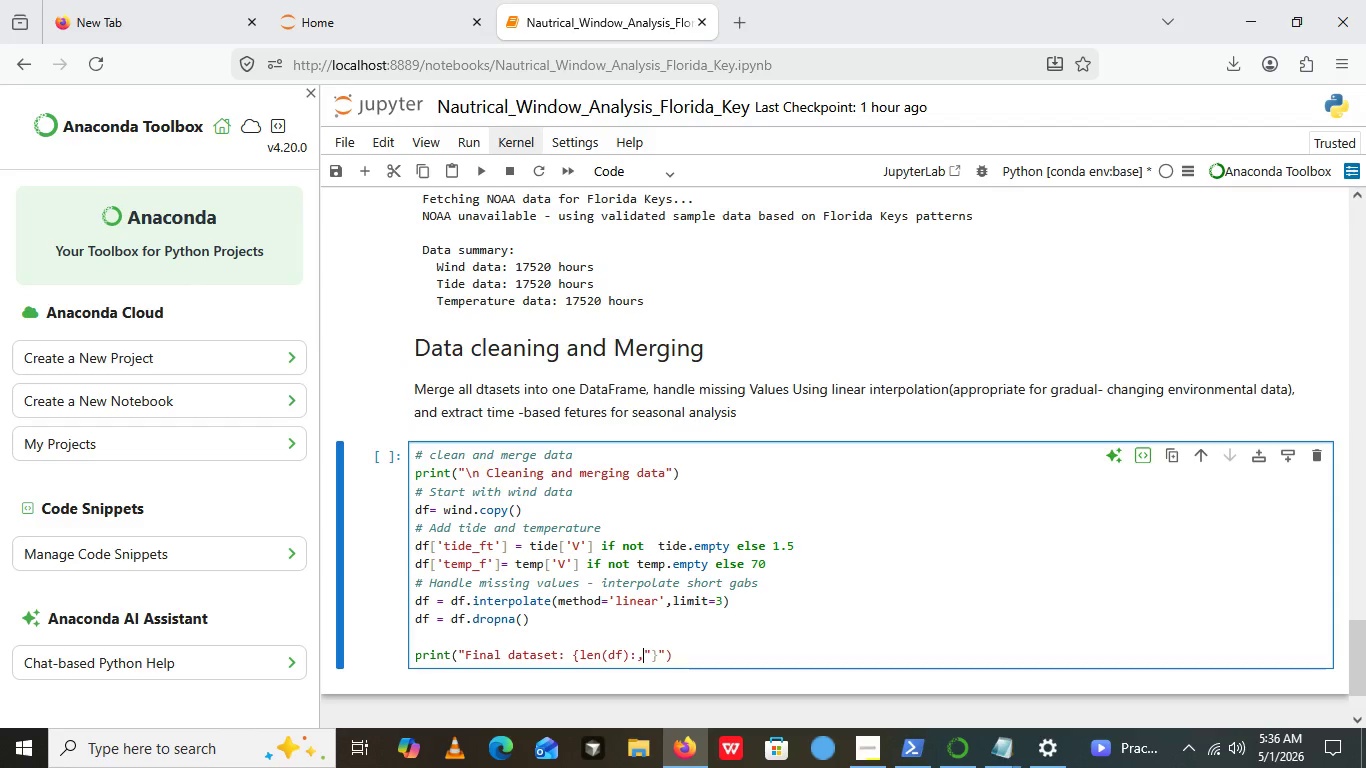 
key(Comma)
 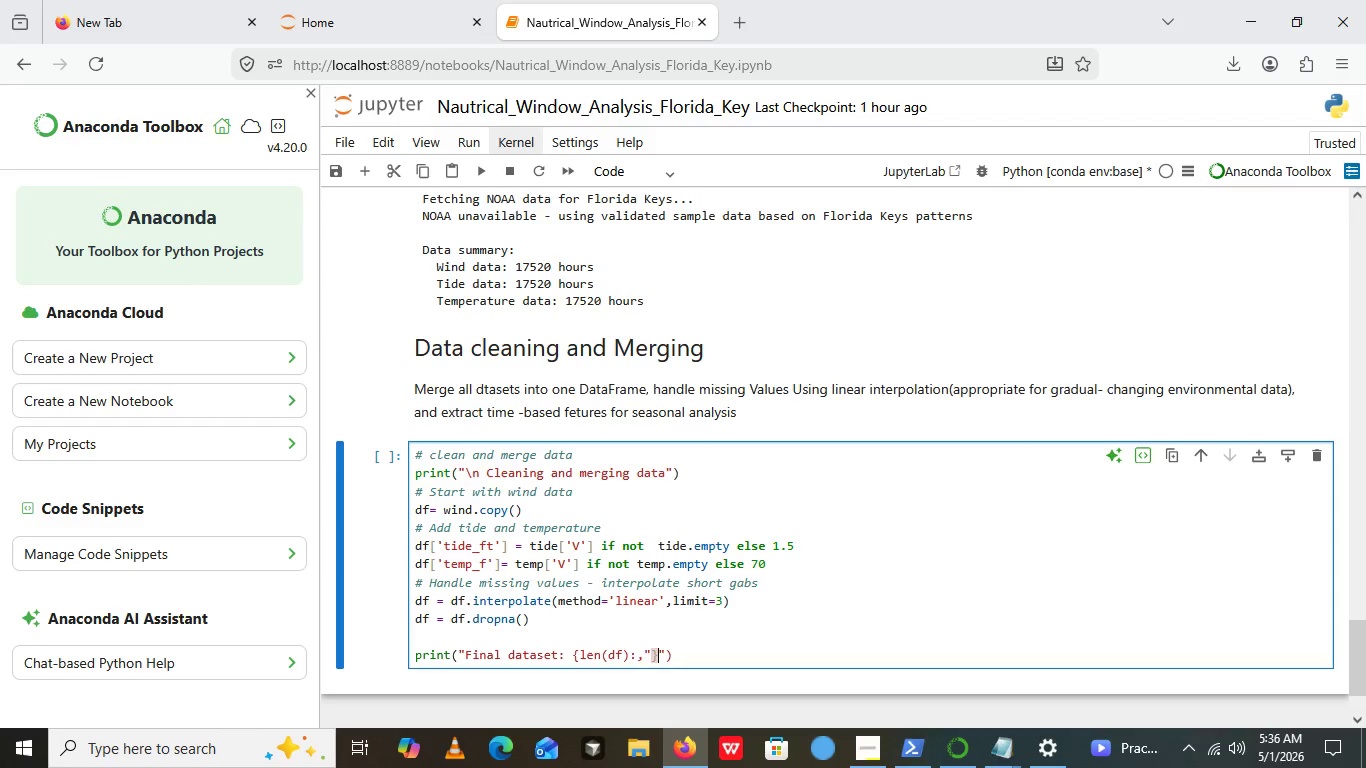 
key(ArrowRight)
 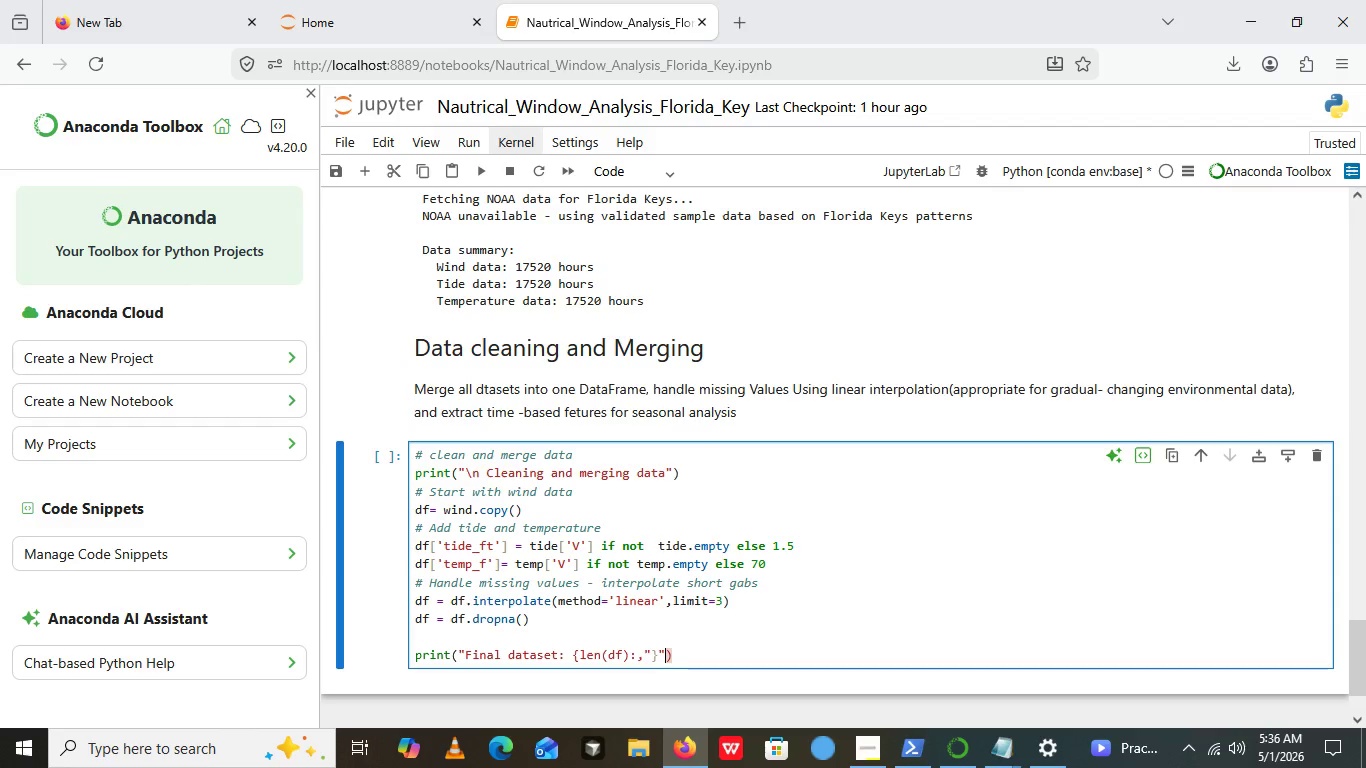 
key(ArrowRight)
 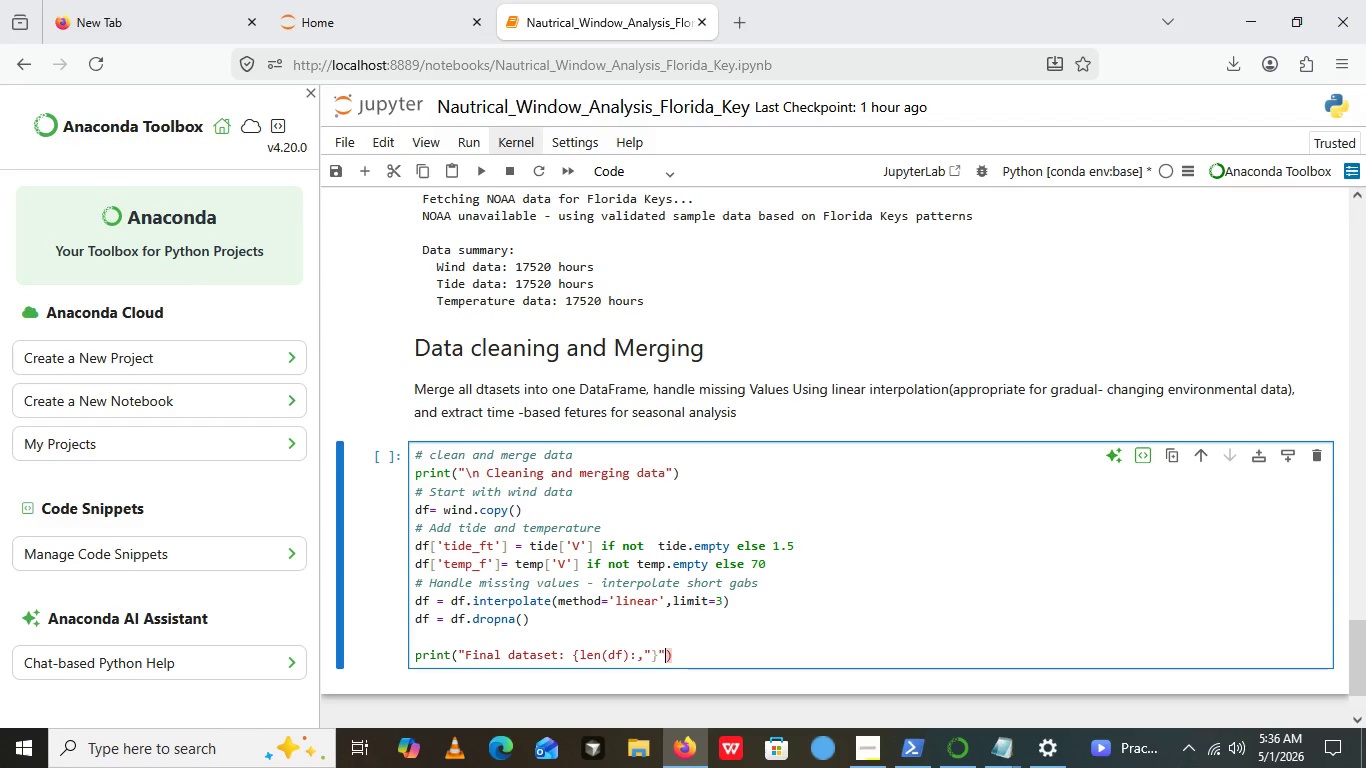 
key(ArrowRight)
 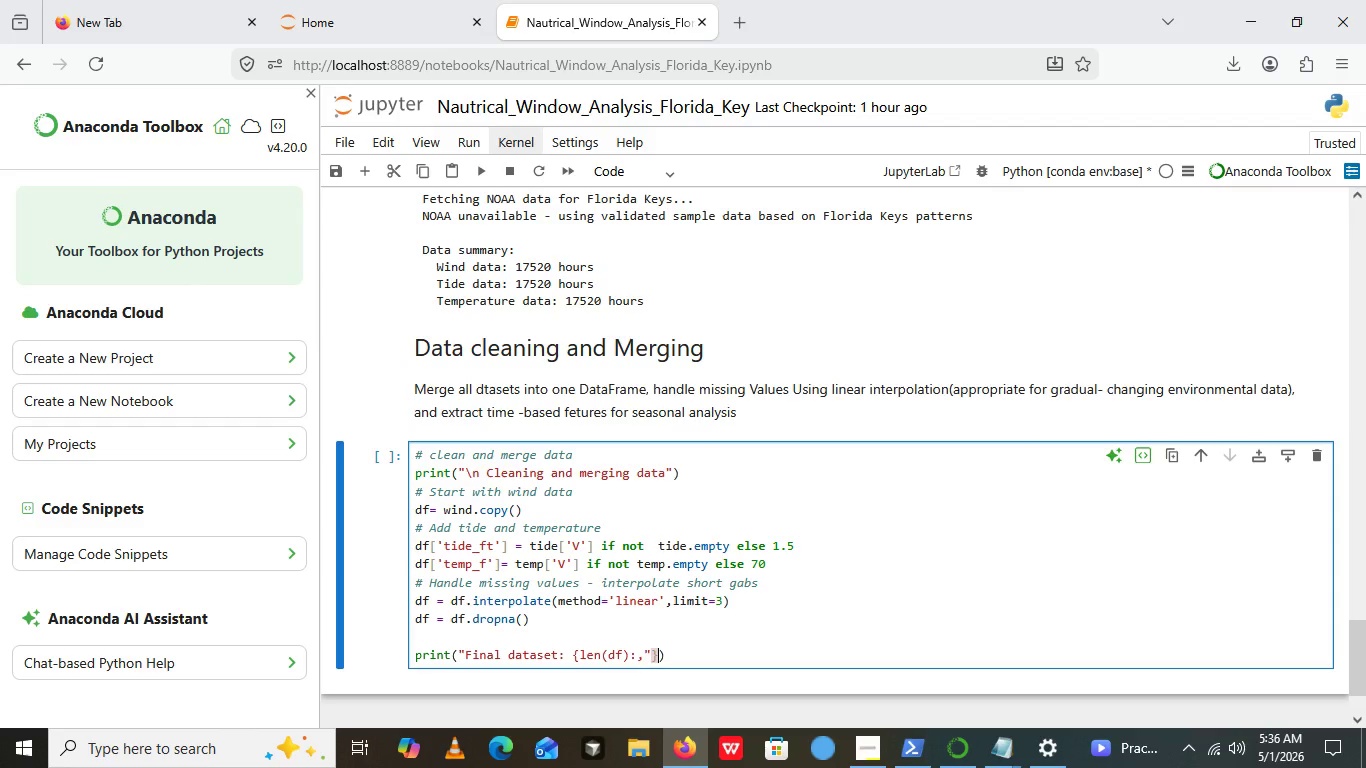 
key(Backspace)
 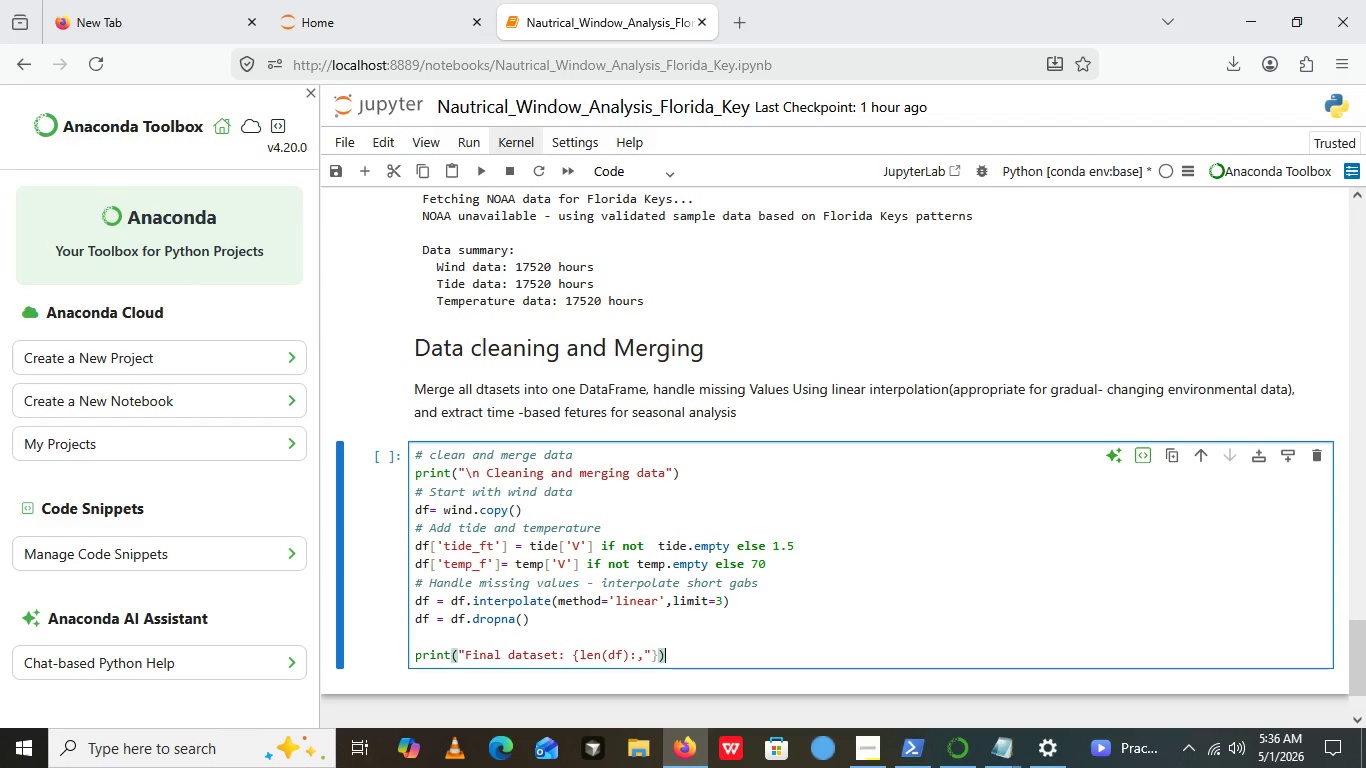 
key(ArrowRight)
 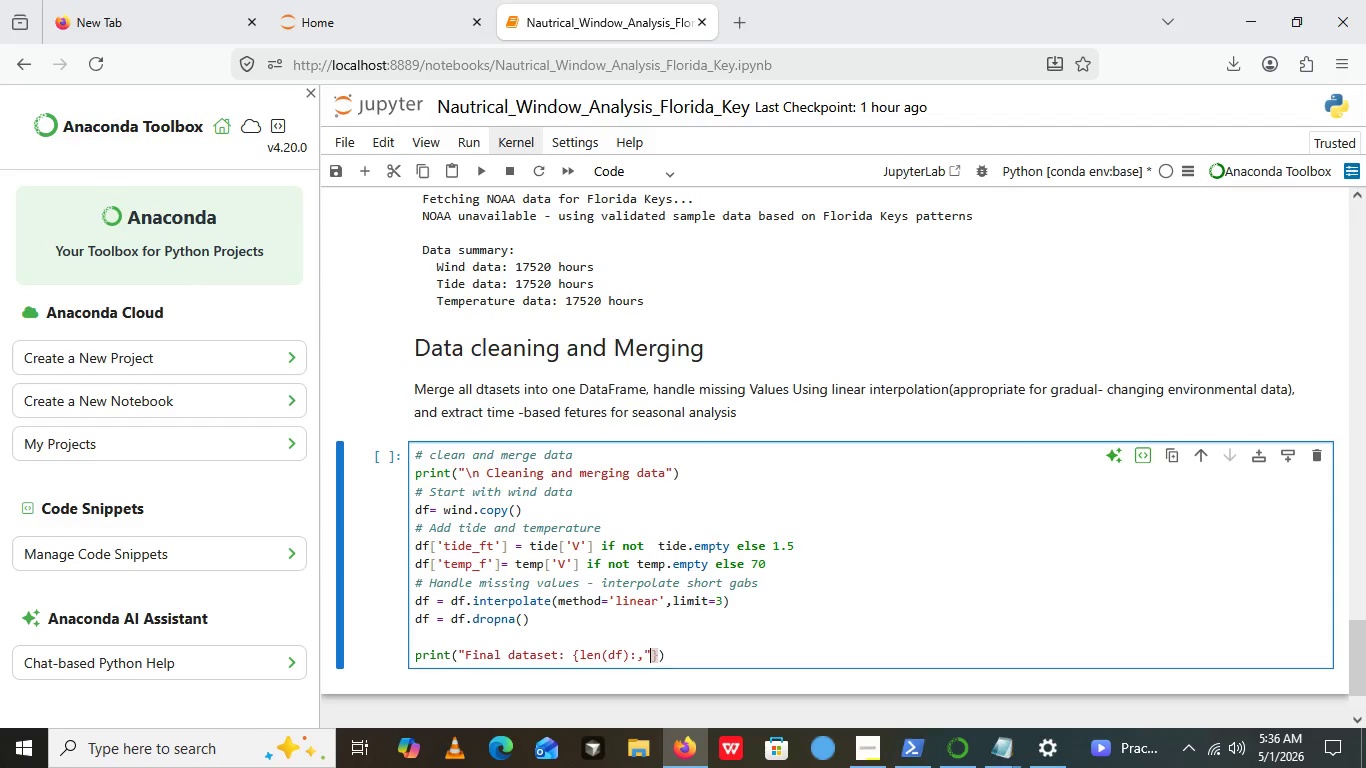 
key(ArrowLeft)
 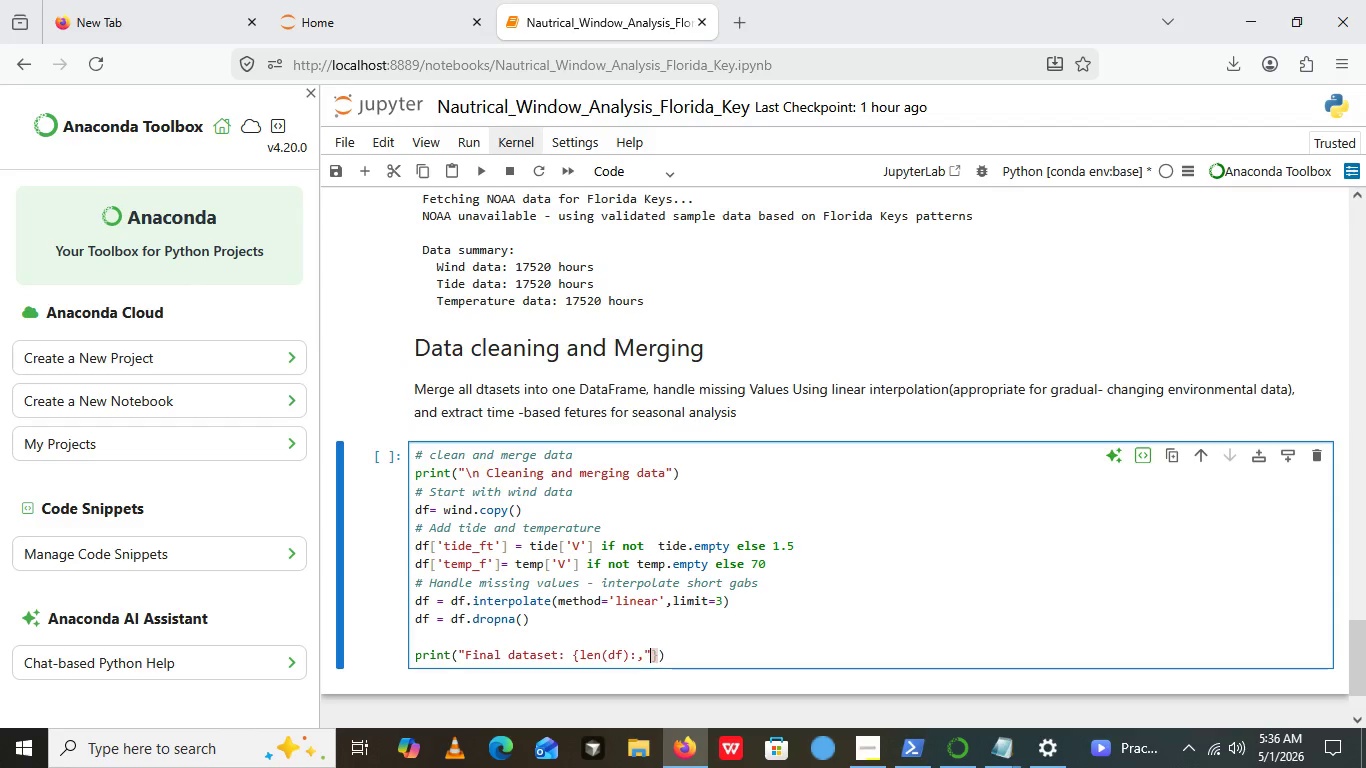 
key(ArrowLeft)
 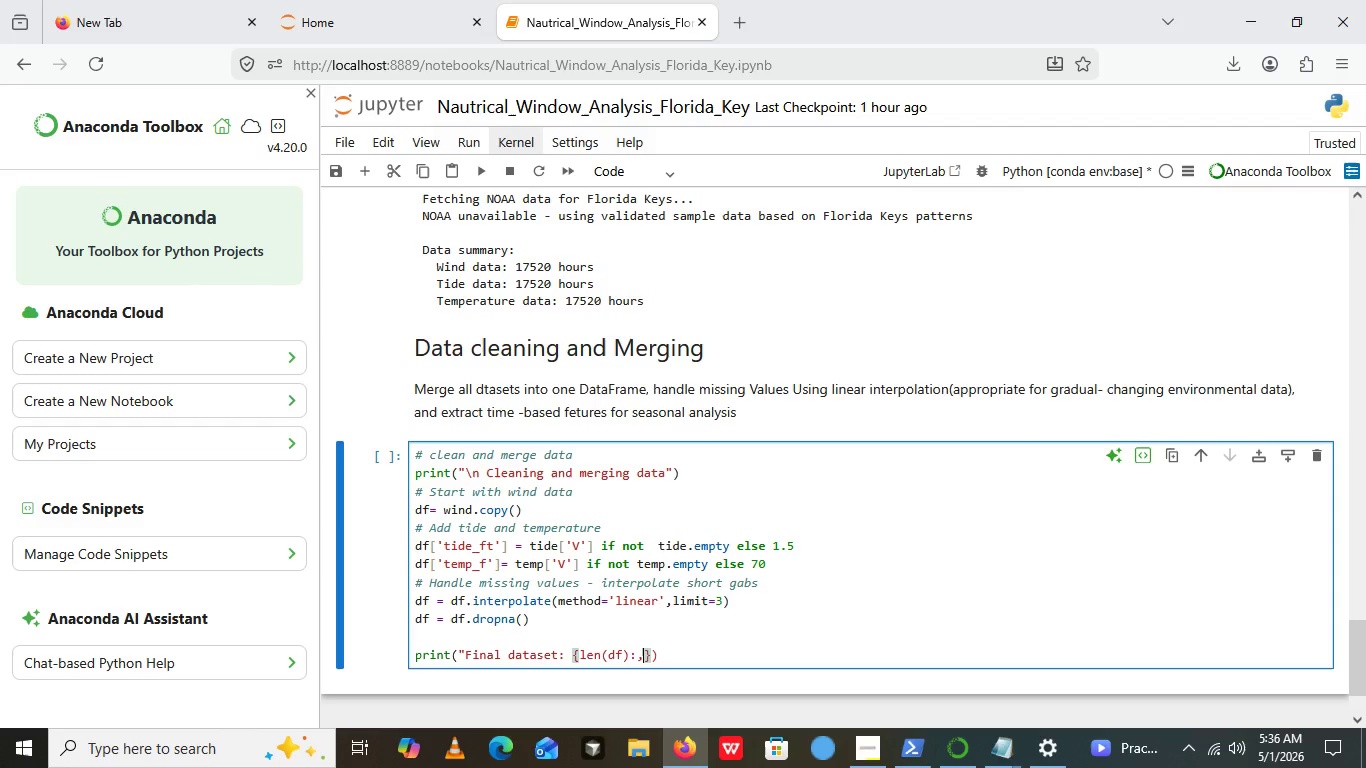 
key(Backspace)
 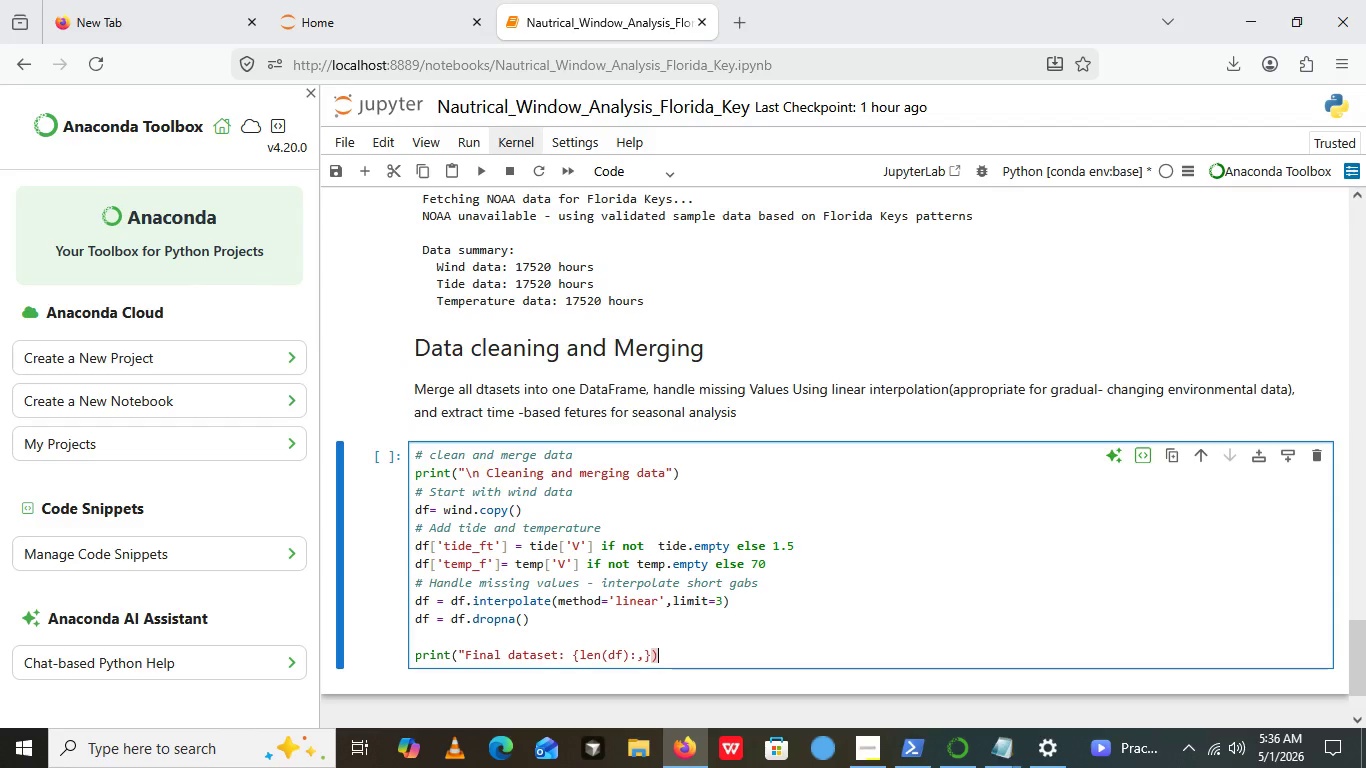 
key(ArrowRight)
 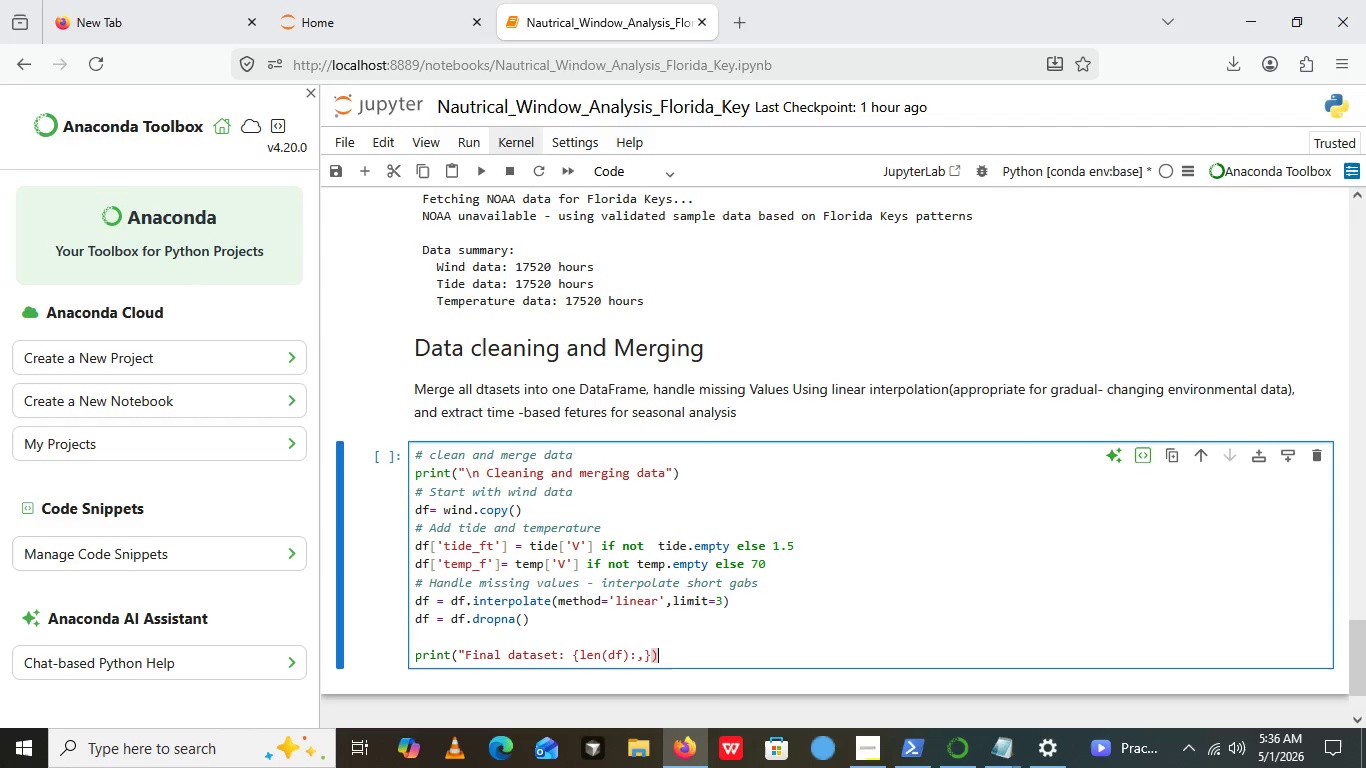 
key(ArrowRight)
 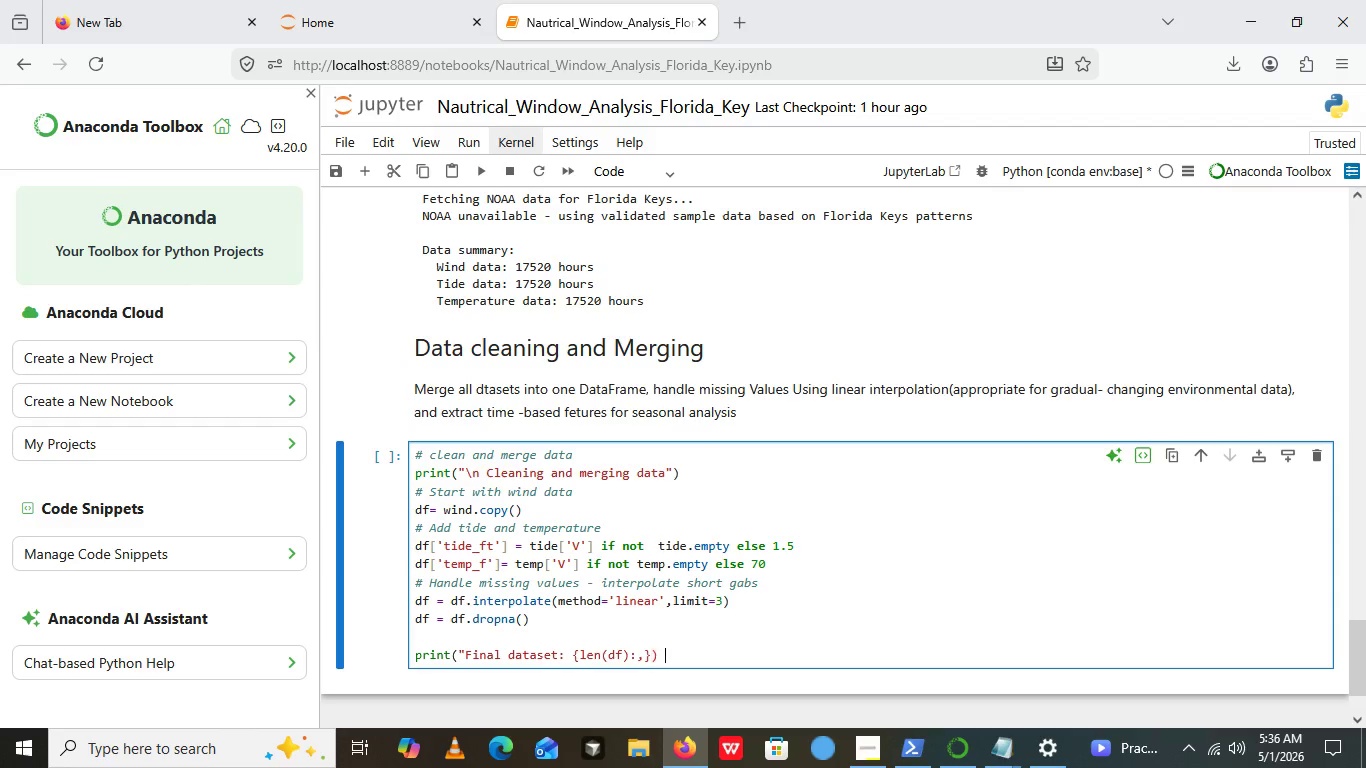 
type( rows"))
 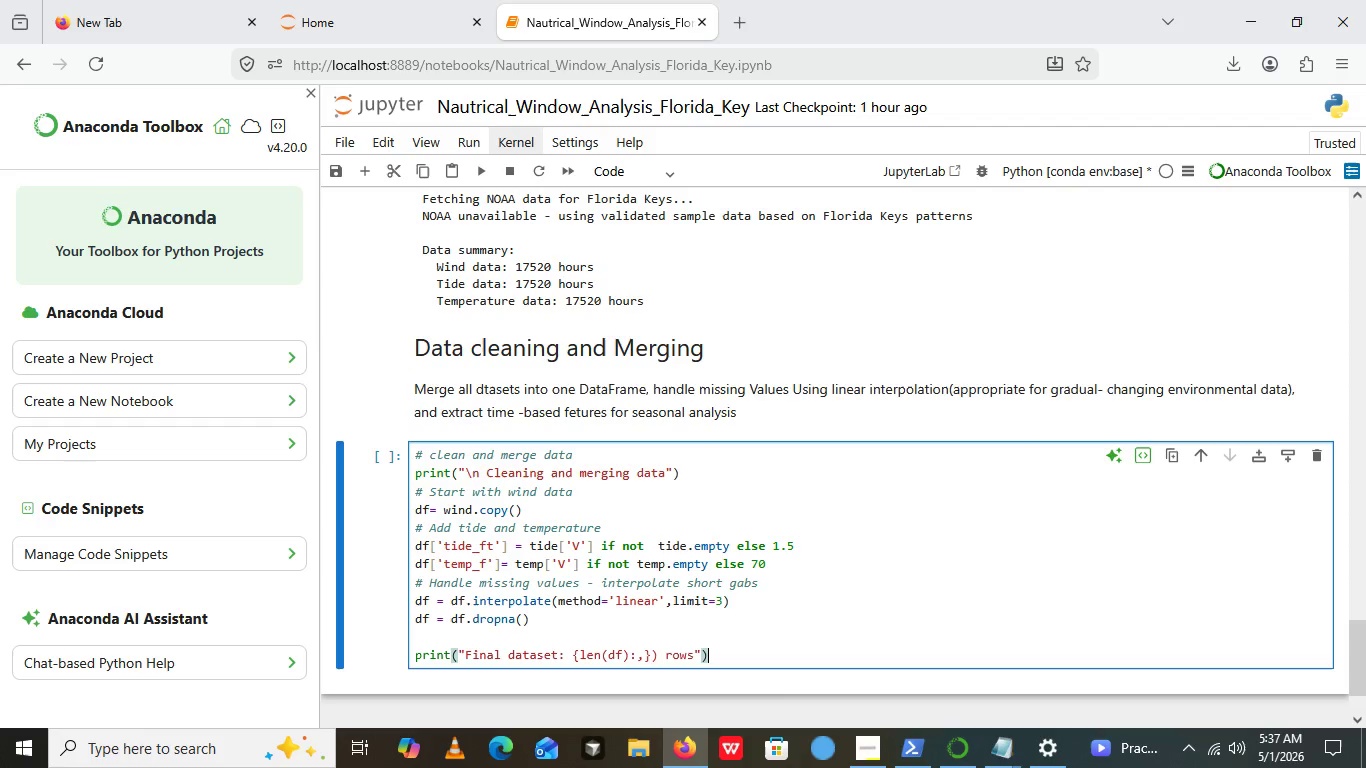 
key(Enter)
 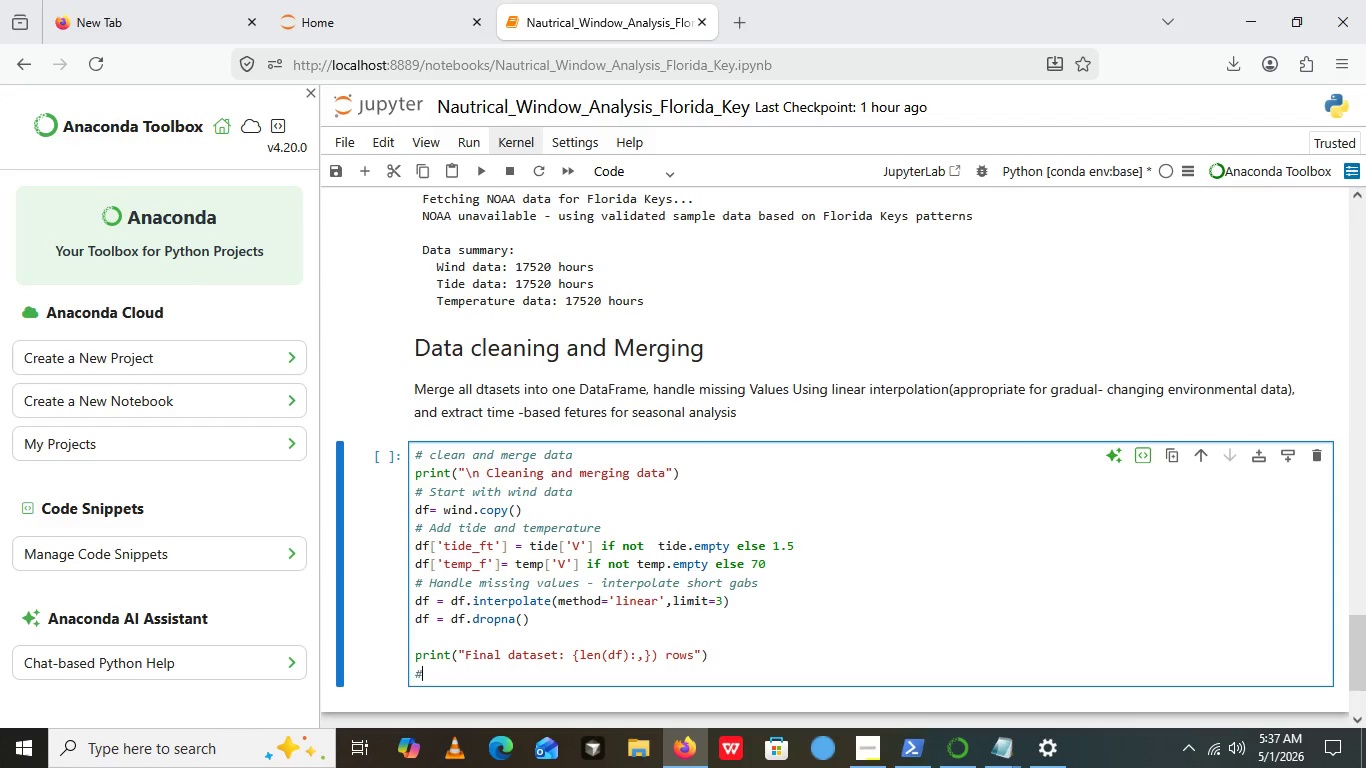 
type(# Add time feature)
 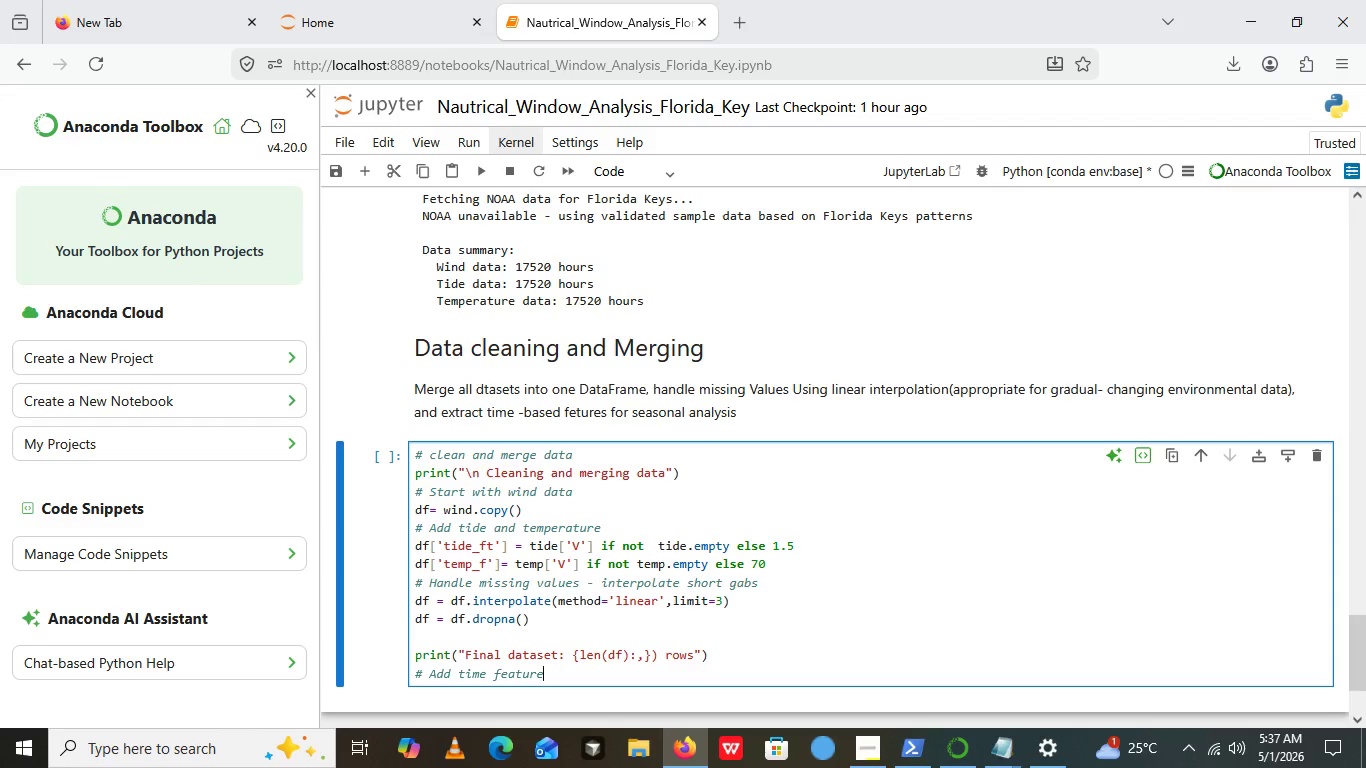 
key(S)
 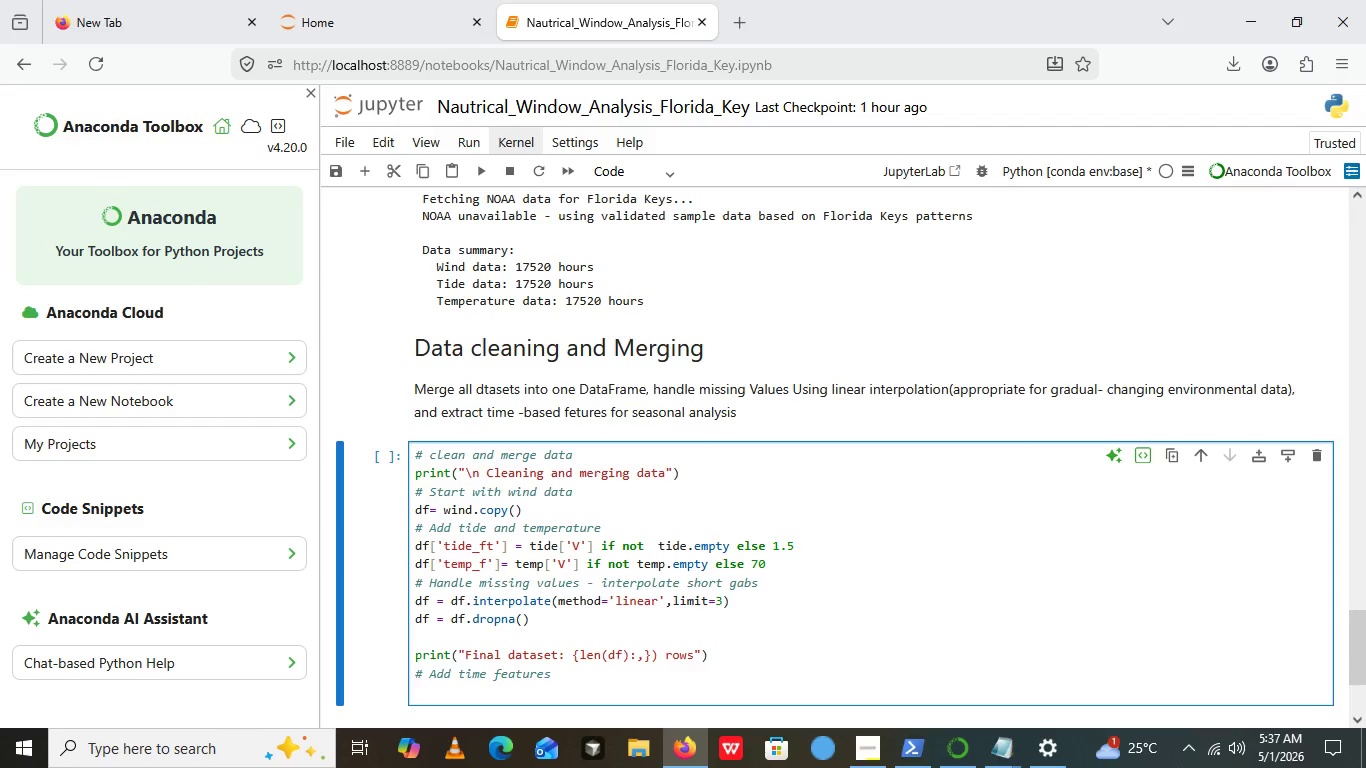 
key(Enter)
 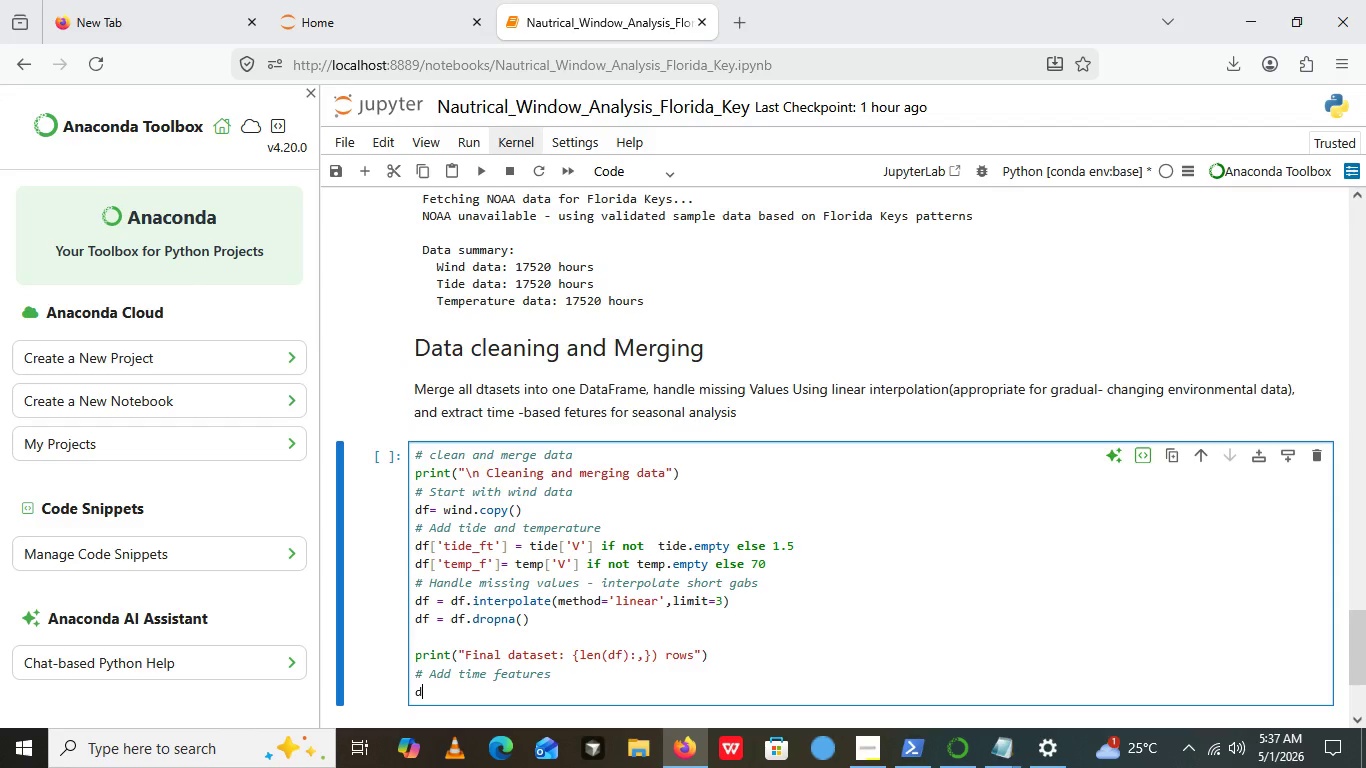 
type(df[])
 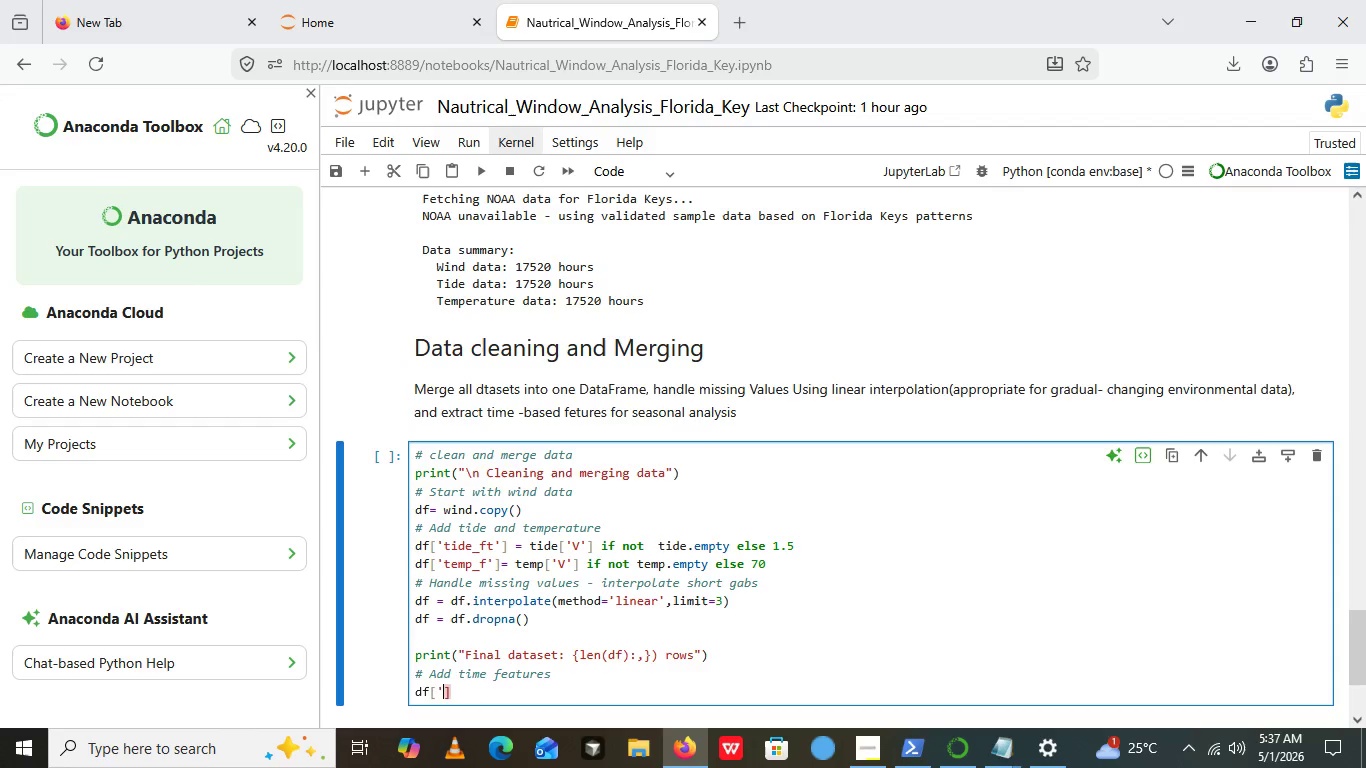 
key(ArrowLeft)
 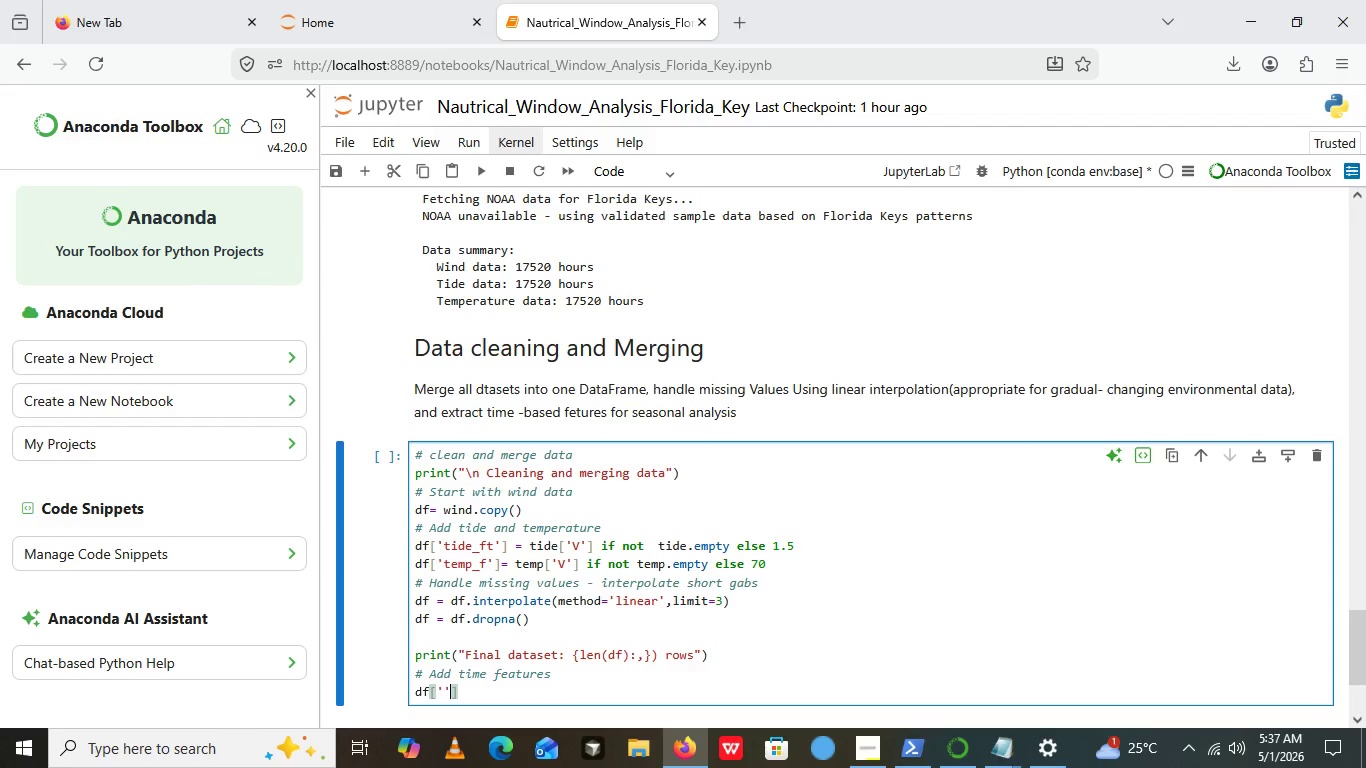 
key(Quote)
 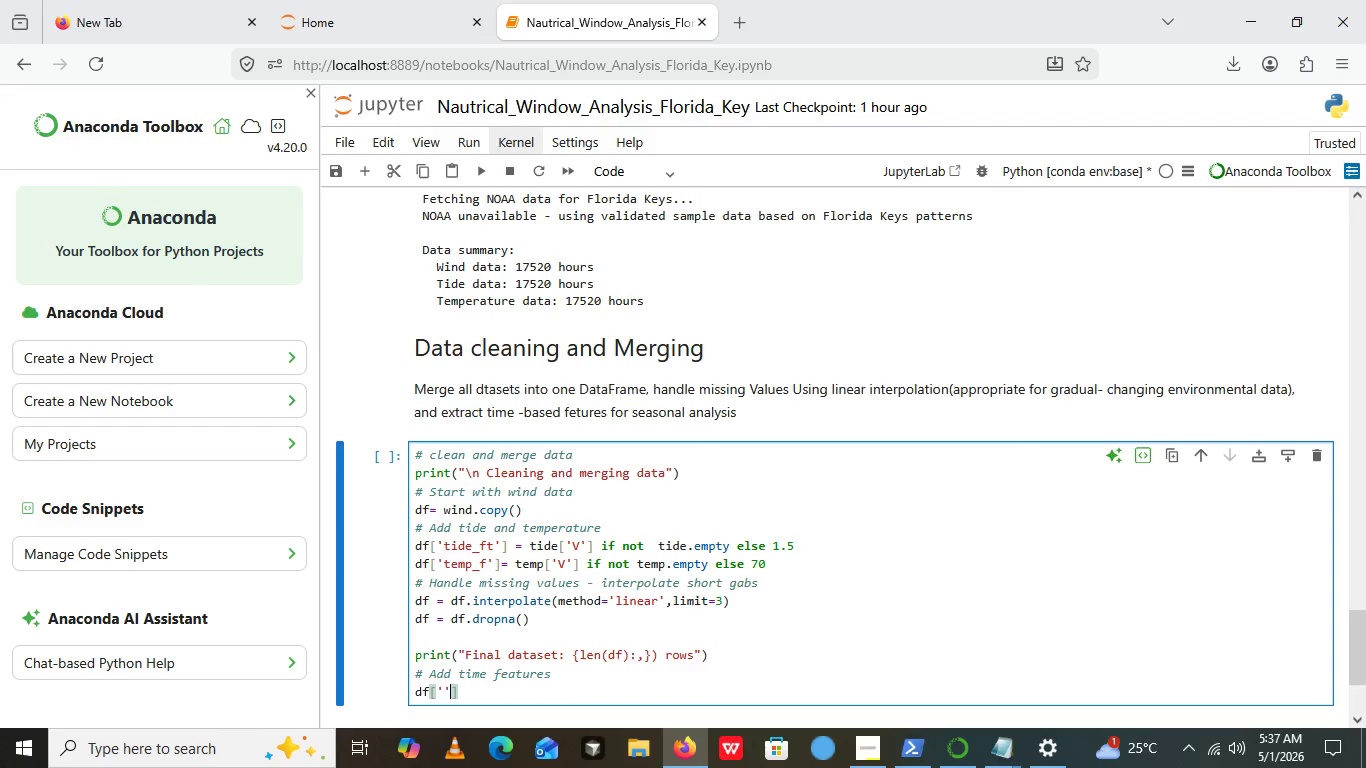 
key(Quote)
 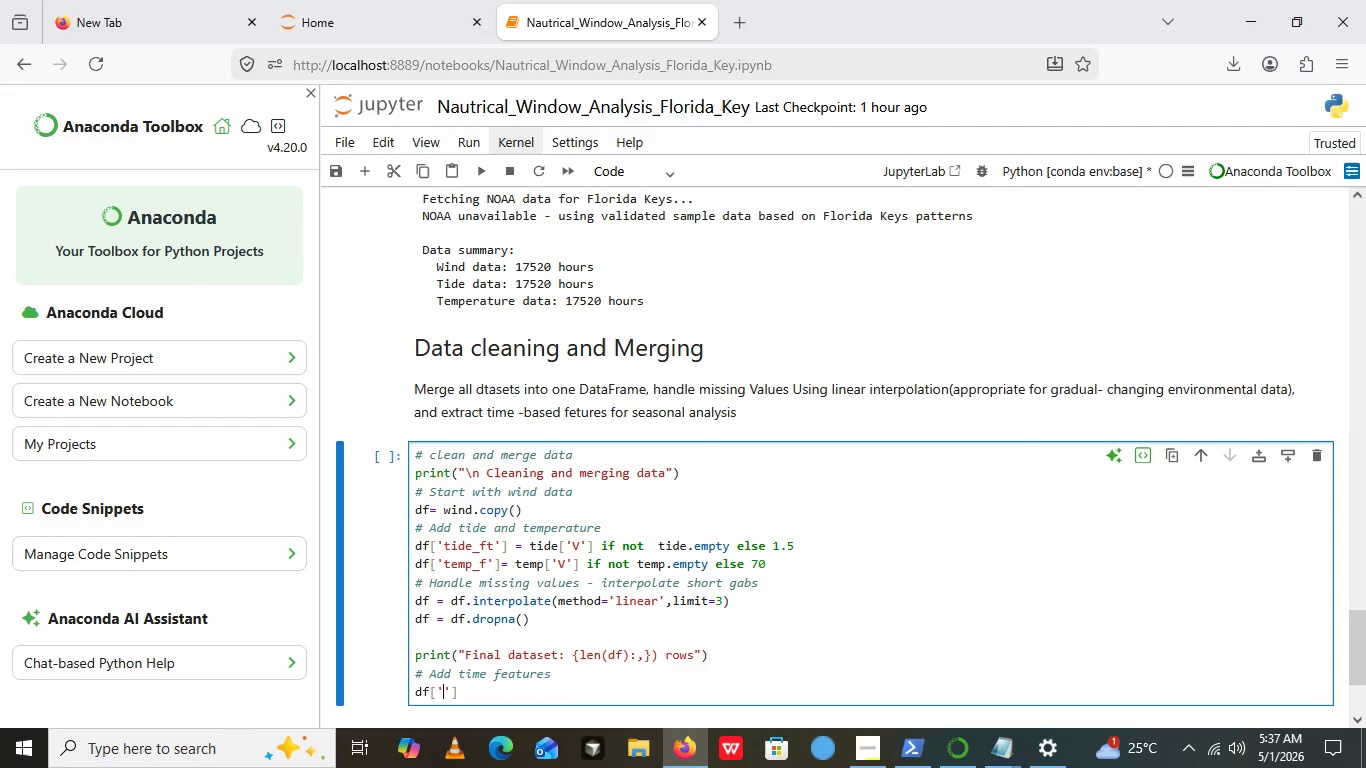 
key(ArrowLeft)
 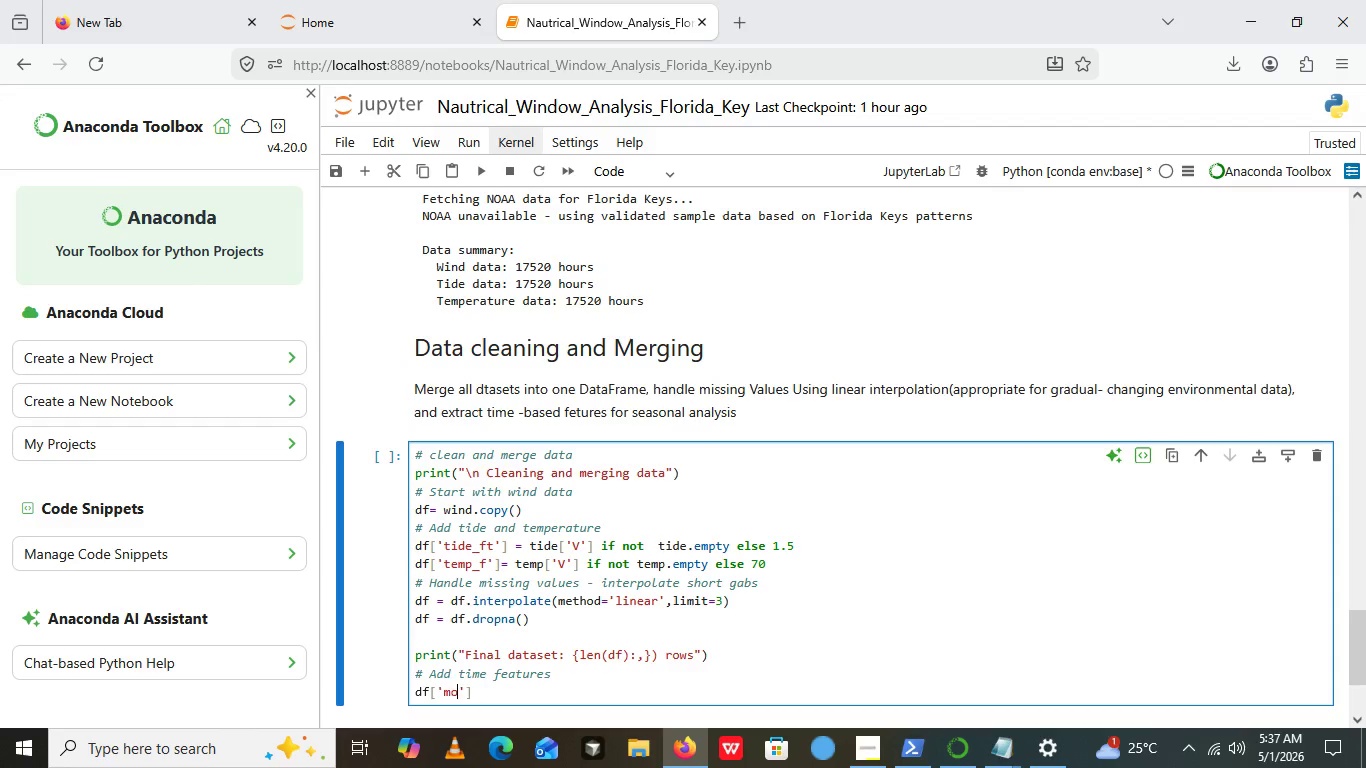 
type(month)
 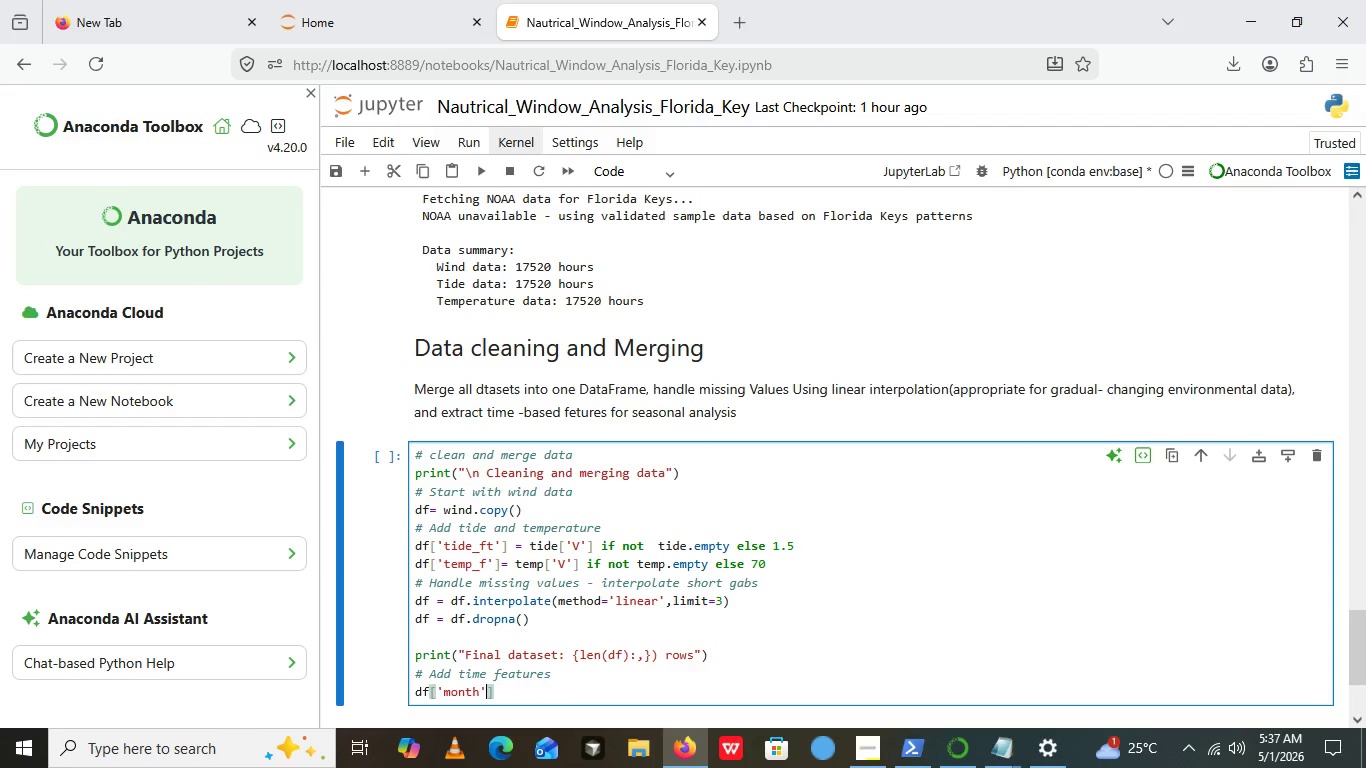 
key(ArrowRight)
 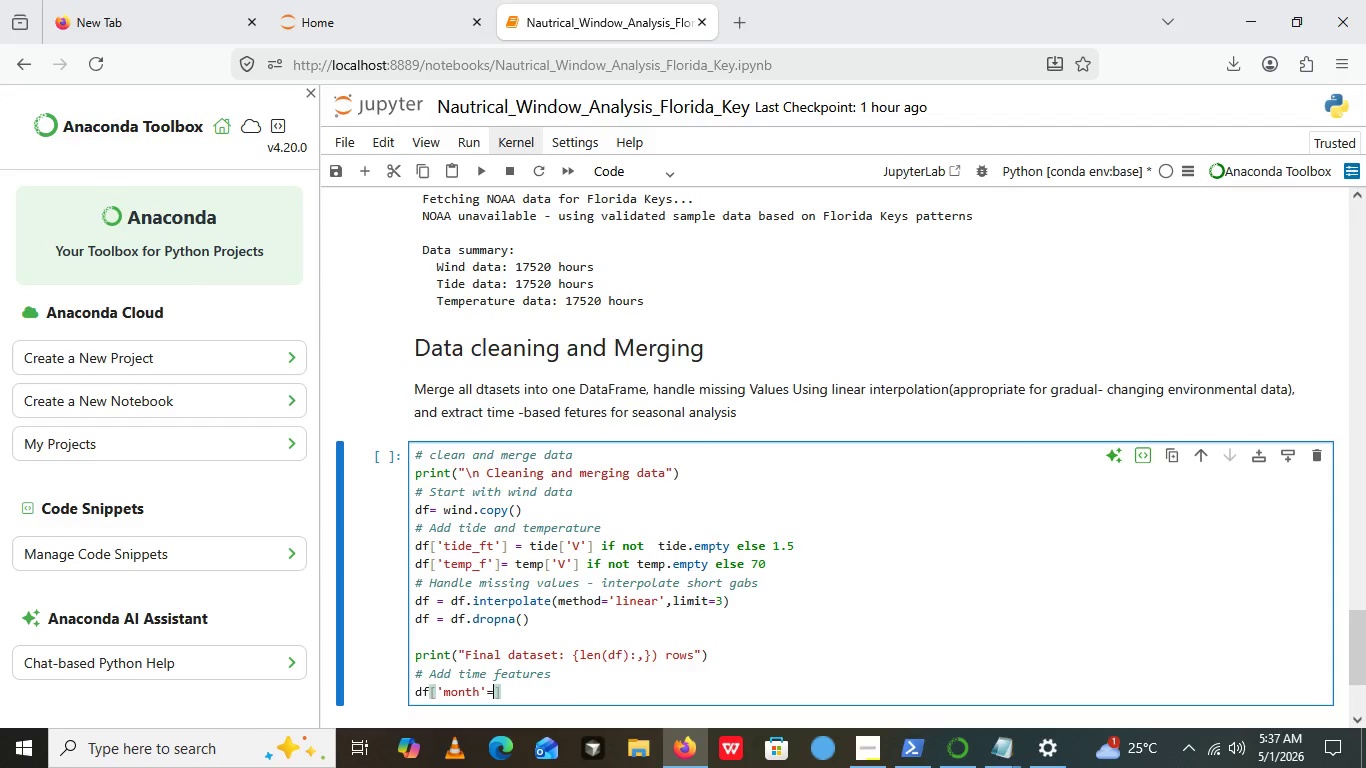 
key(Equal)
 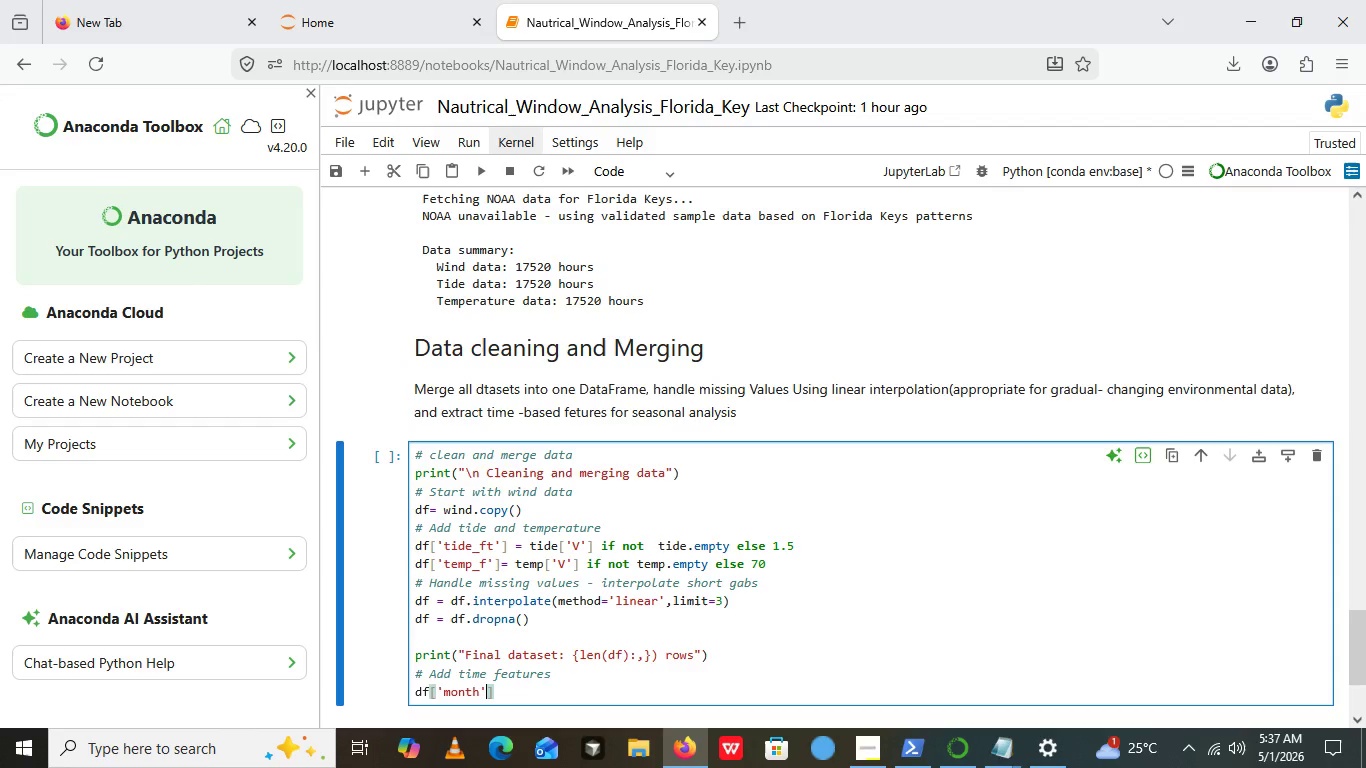 
key(Backspace)
 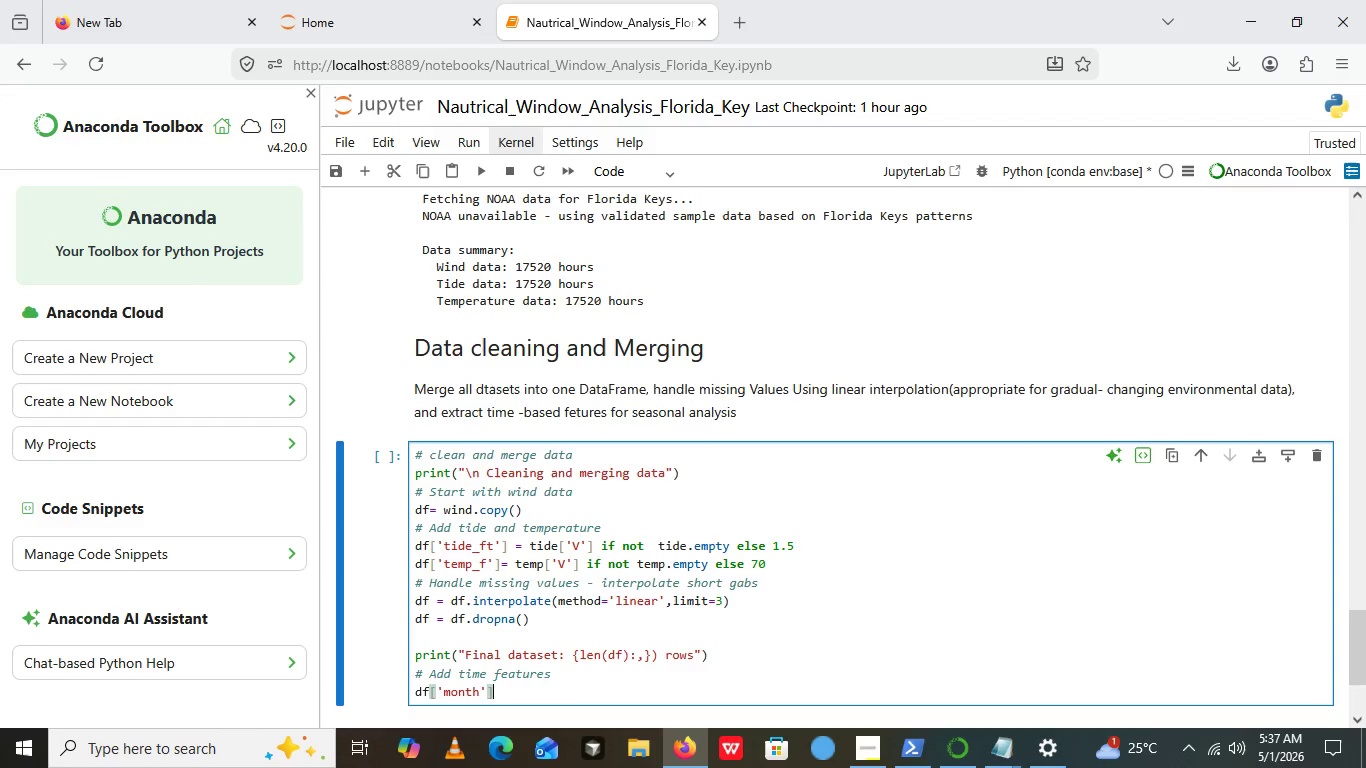 
key(ArrowRight)
 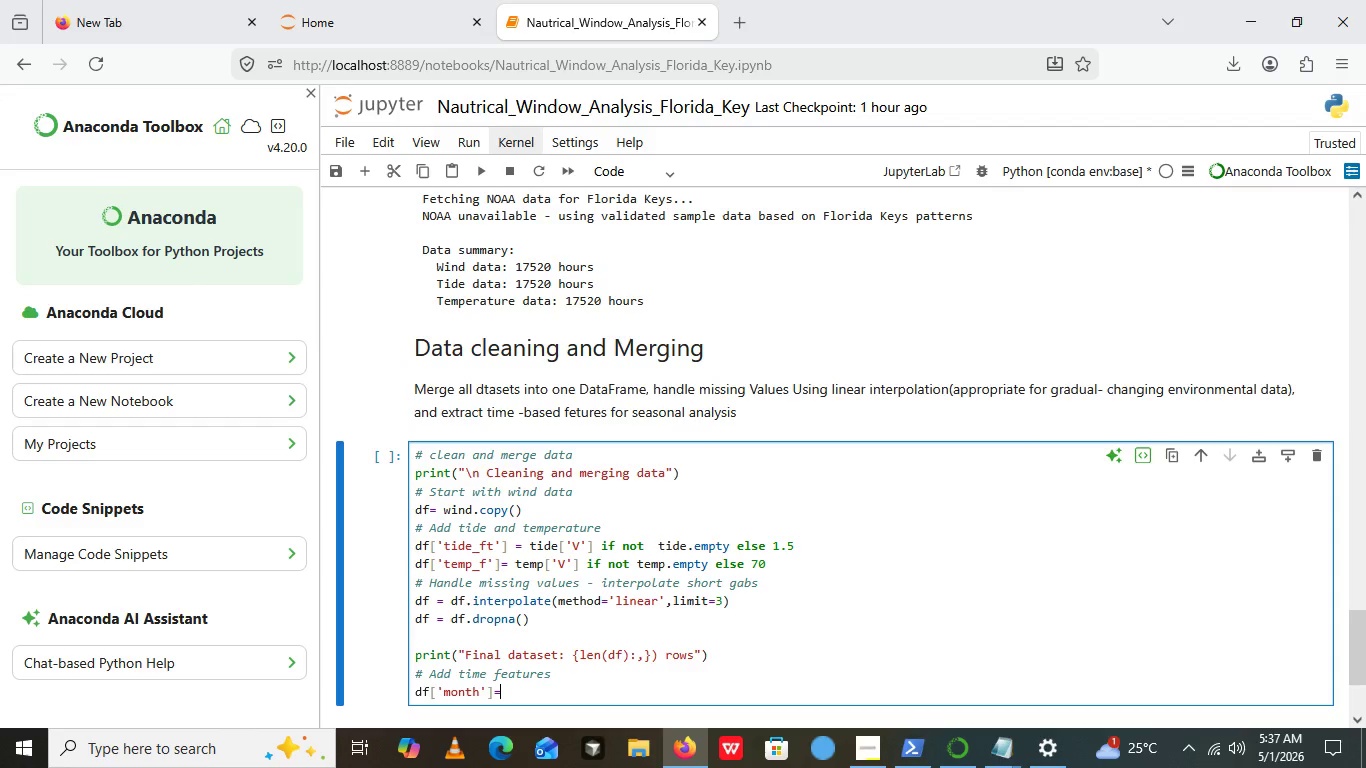 
type(=df.index.mouth)
 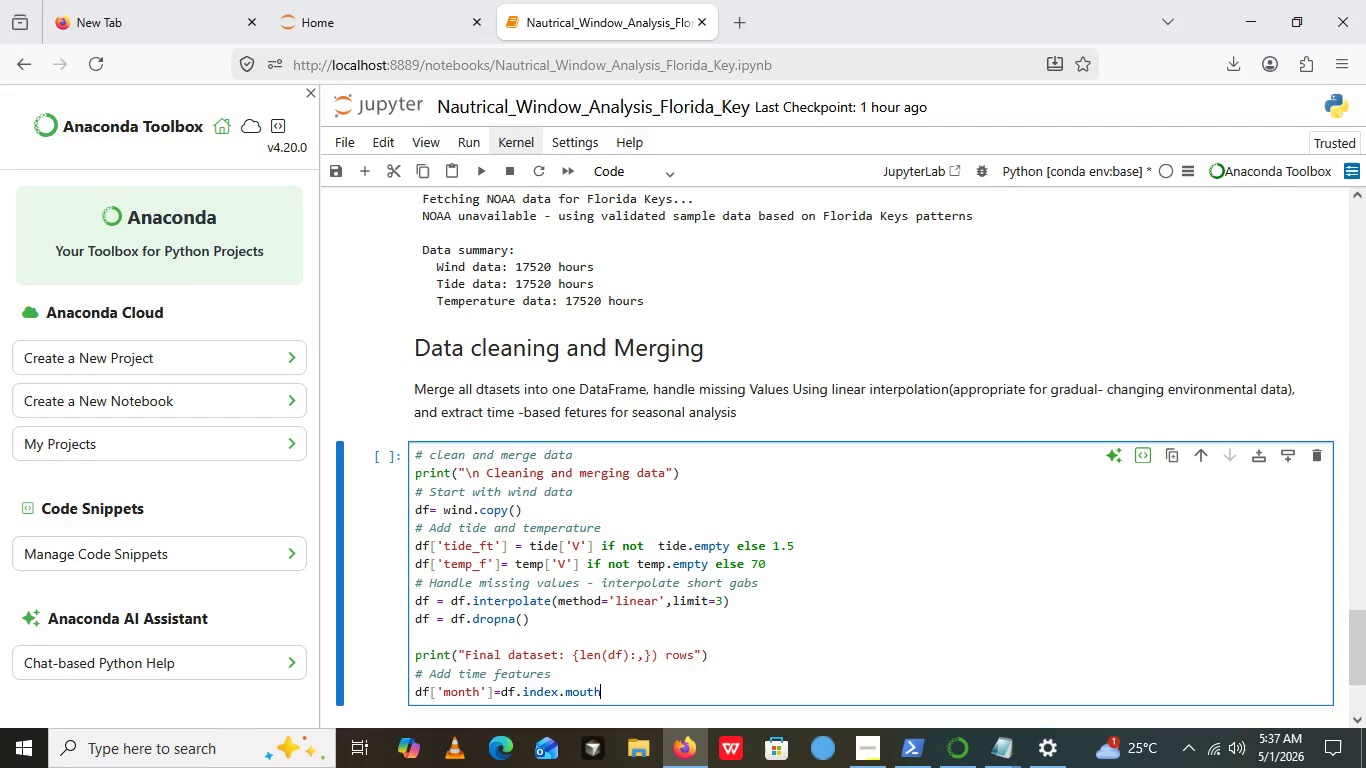 
key(ArrowRight)
 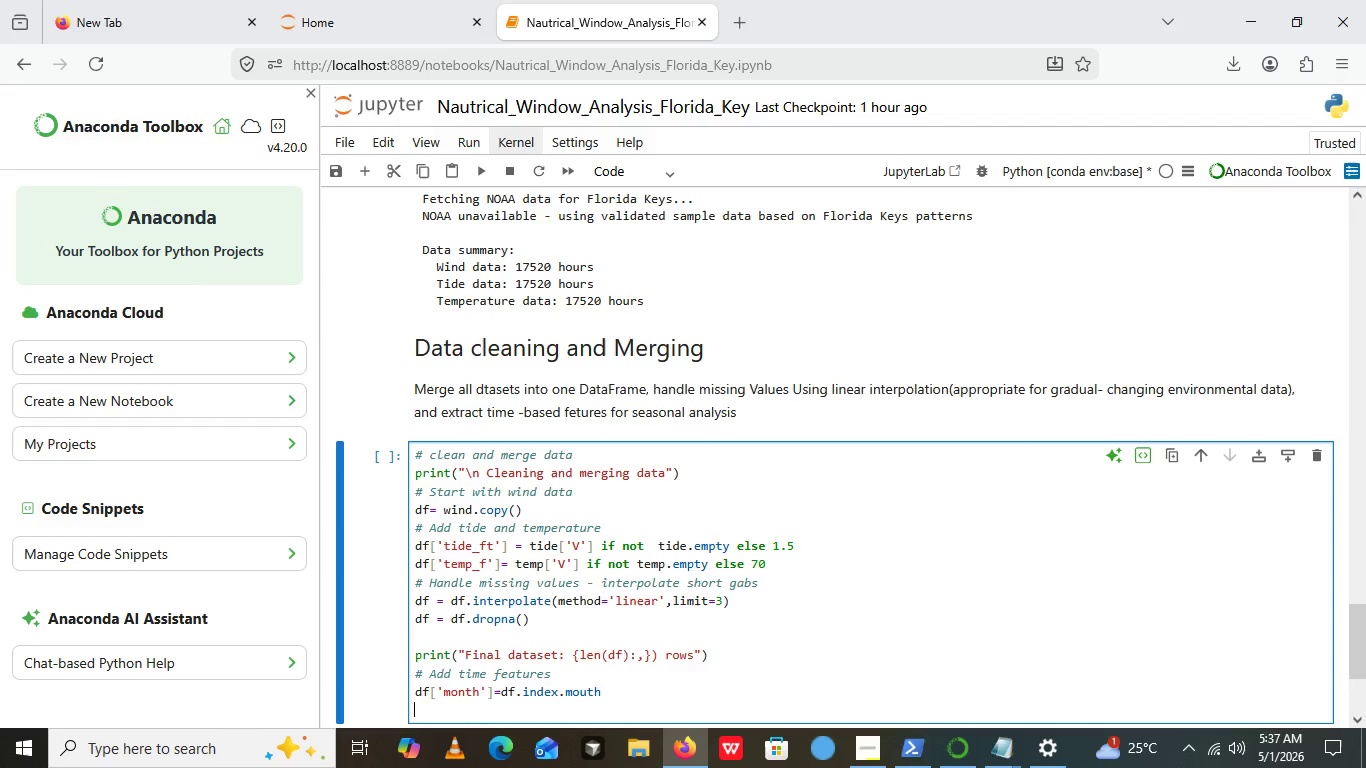 
key(Enter)
 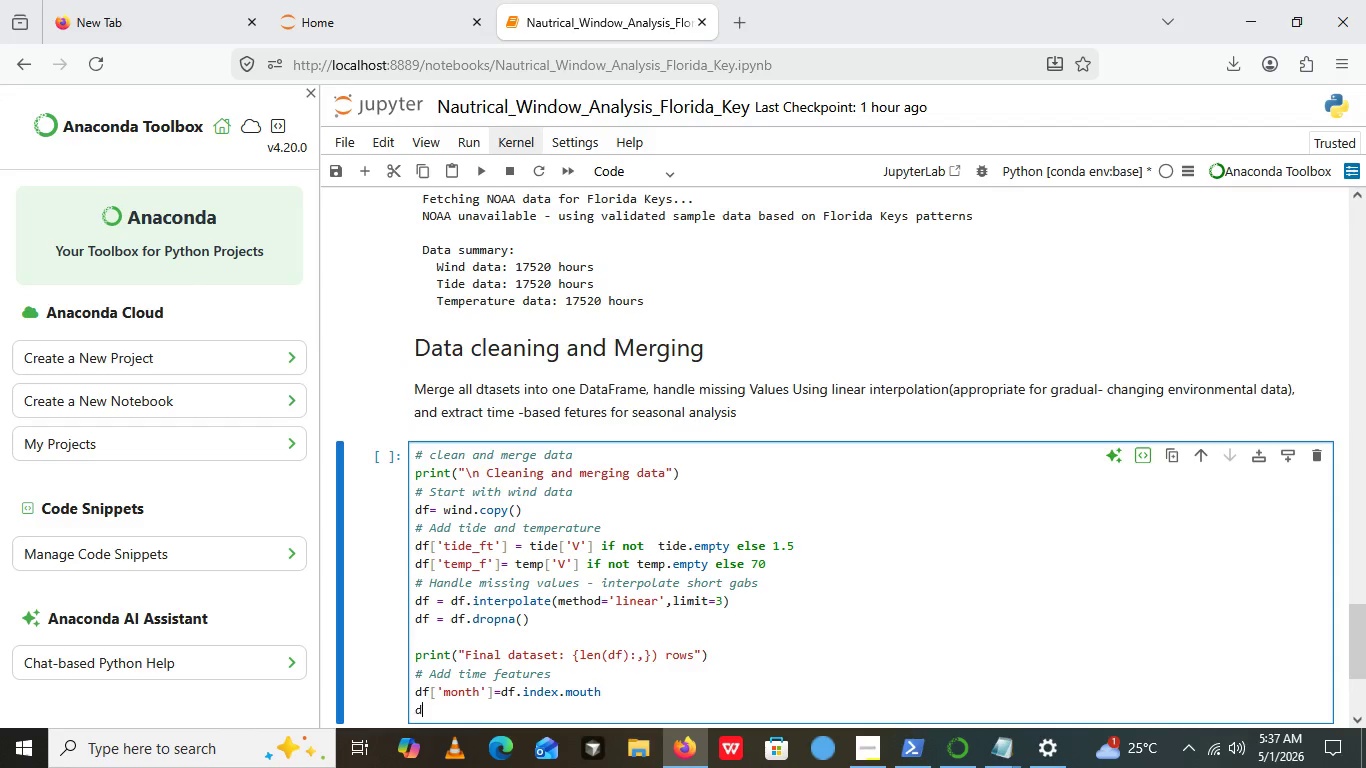 
type(df[])
 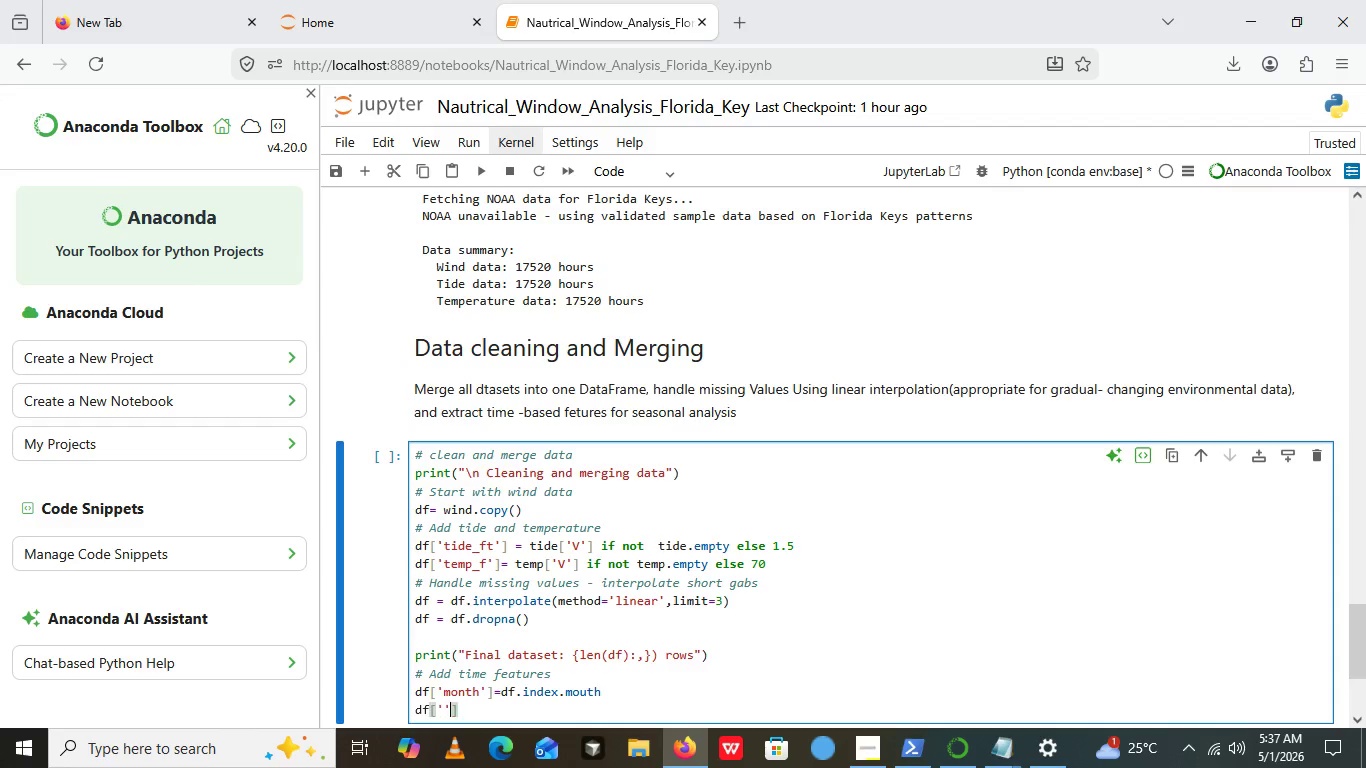 
key(ArrowLeft)
 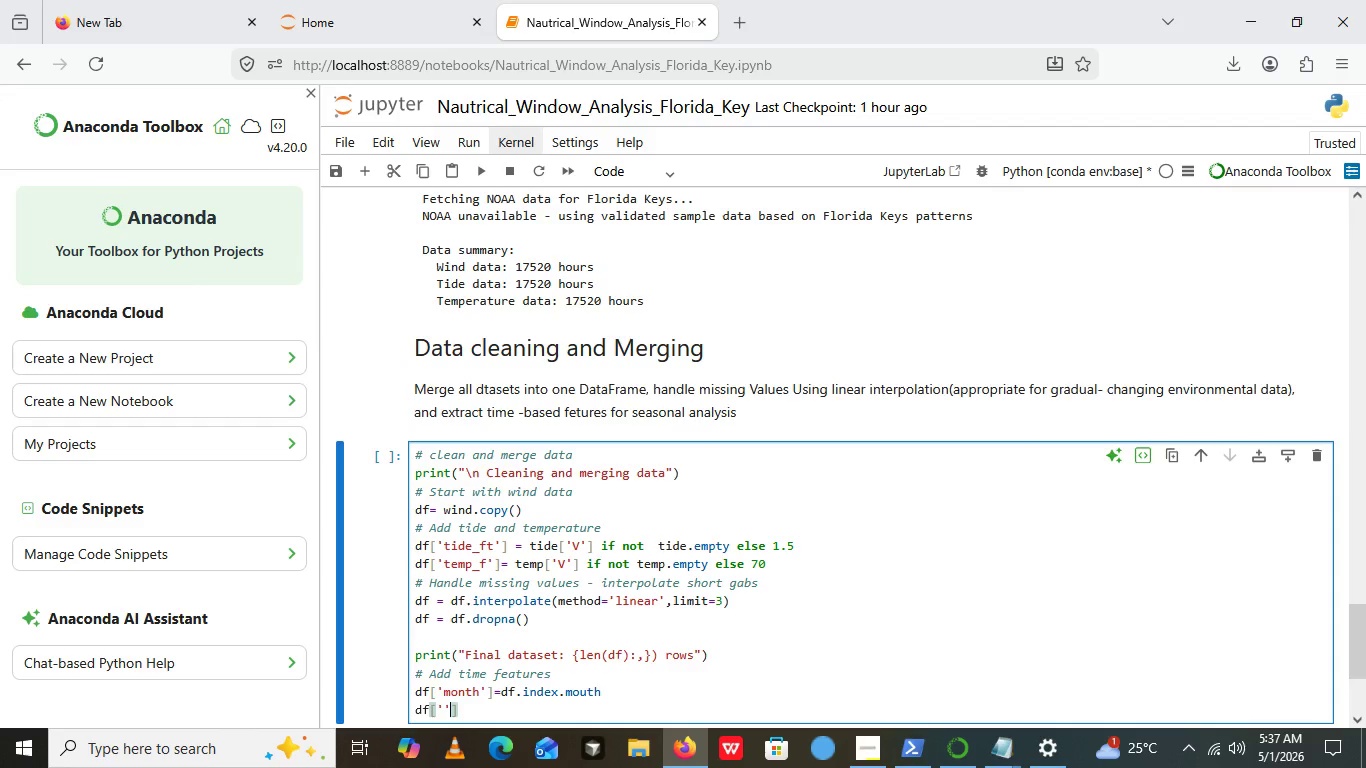 
key(Quote)
 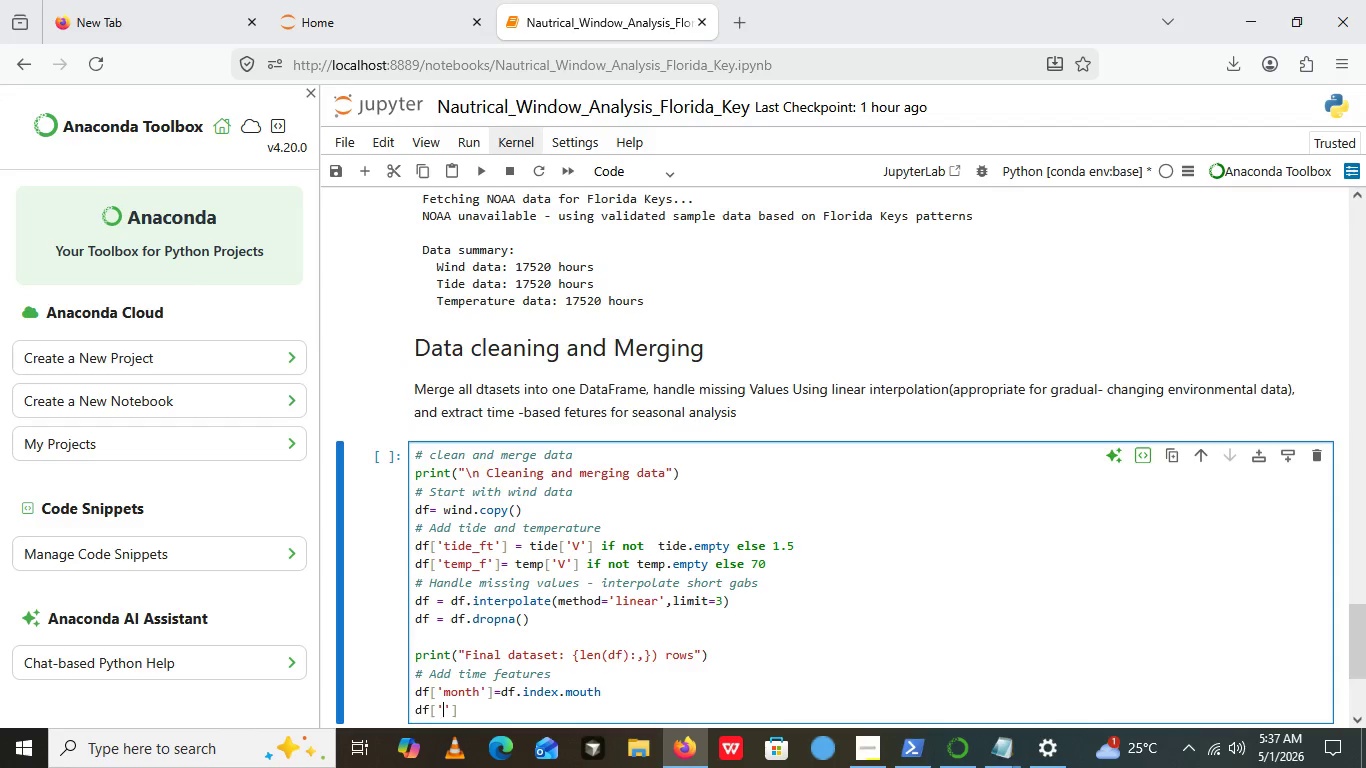 
key(Quote)
 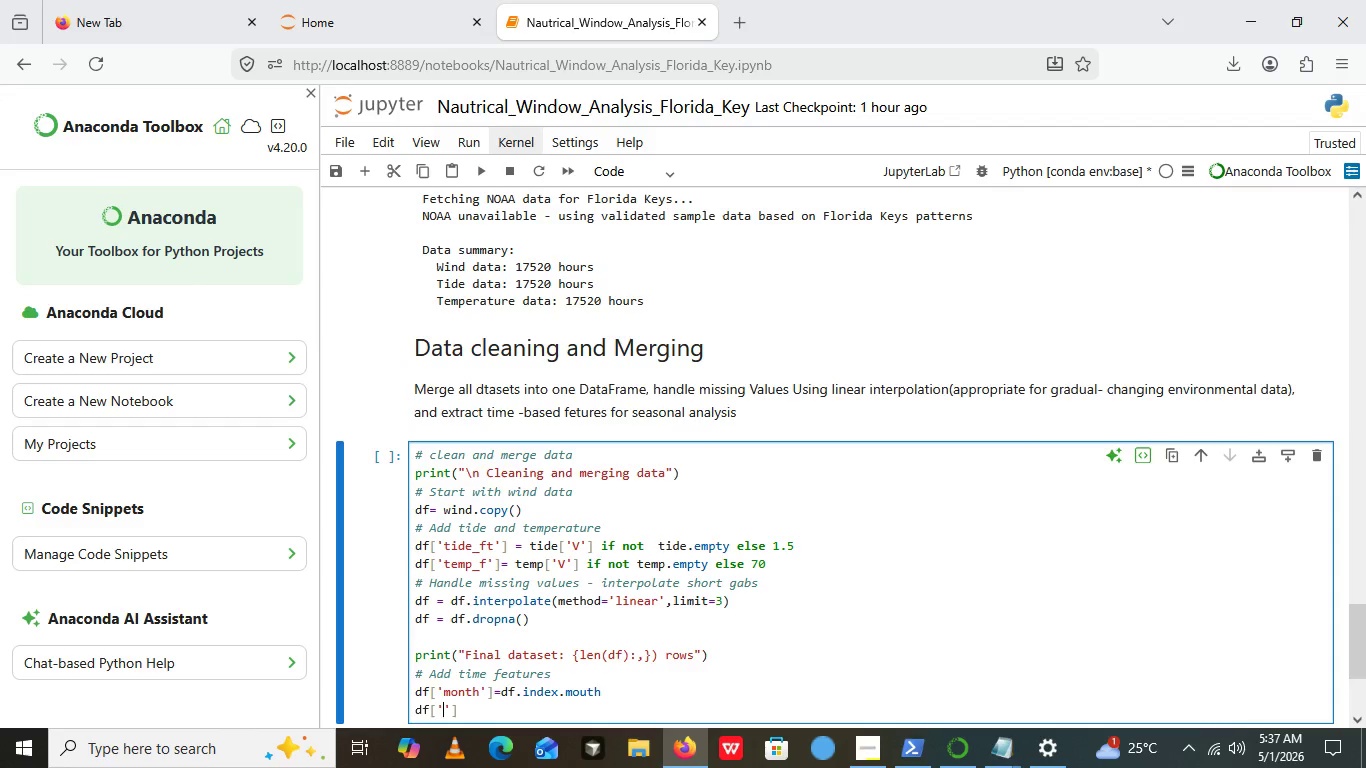 
key(ArrowLeft)
 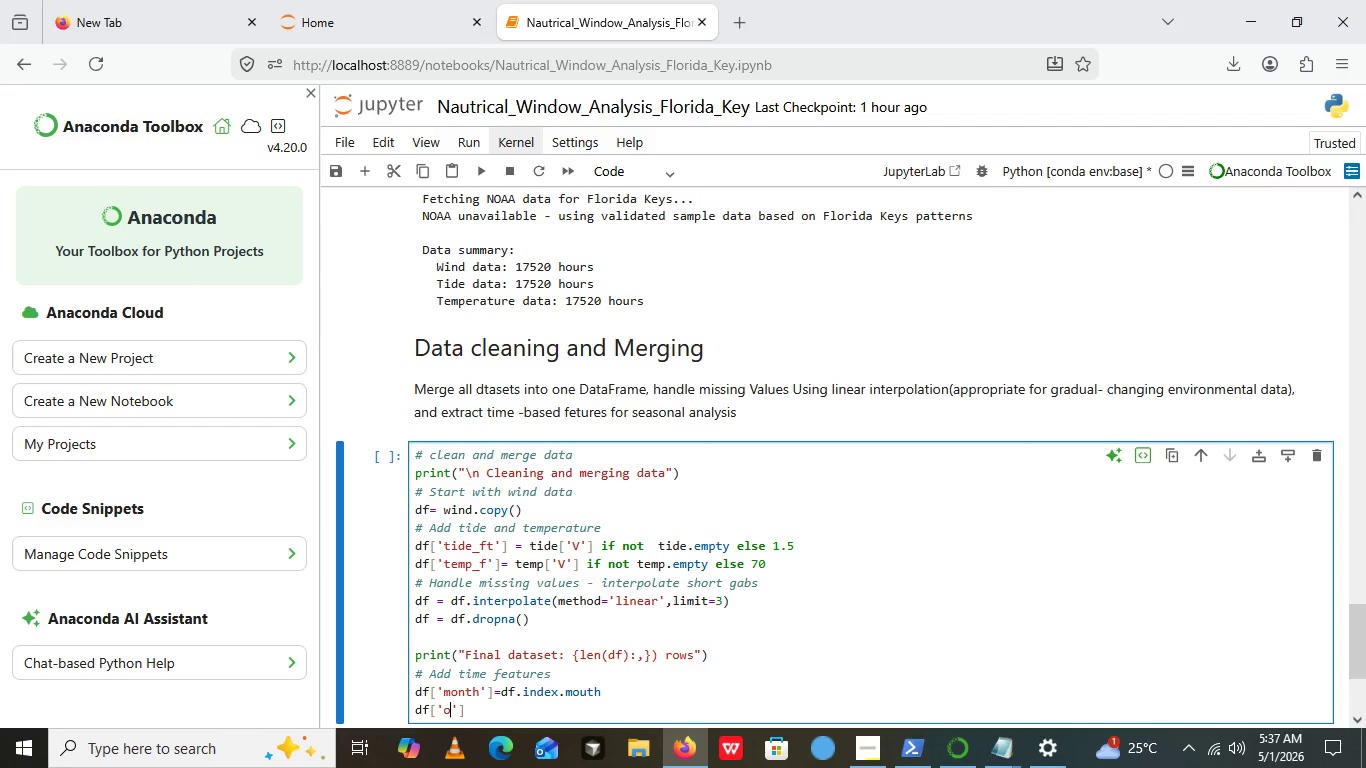 
type(our)
 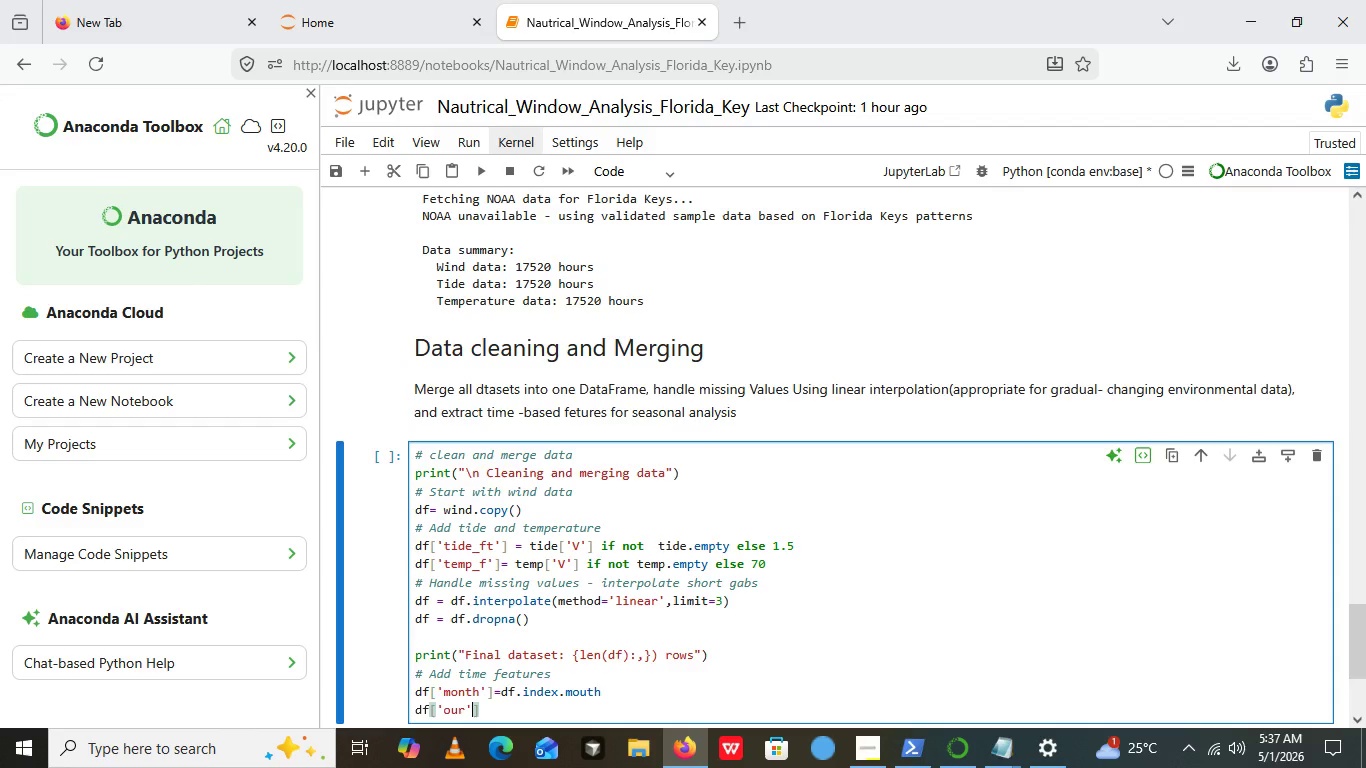 
key(ArrowRight)
 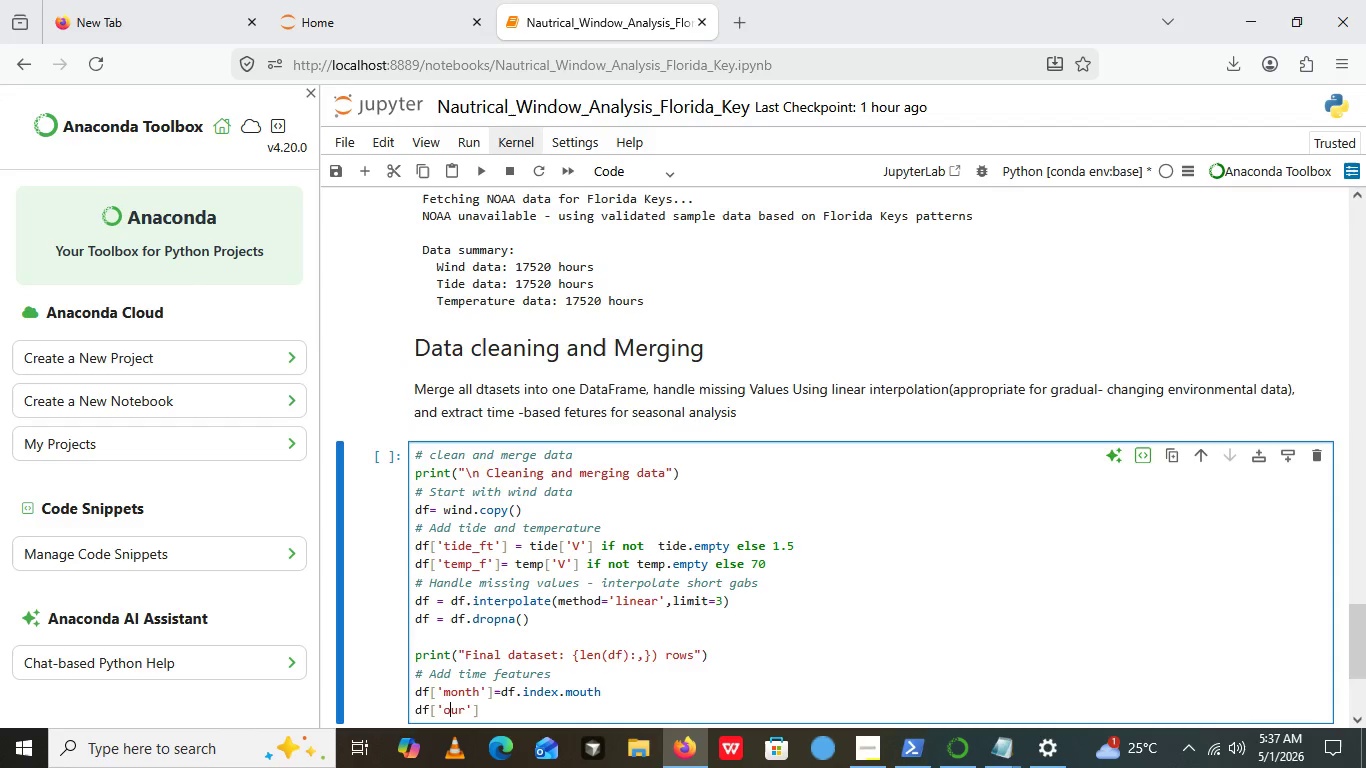 
key(ArrowLeft)
 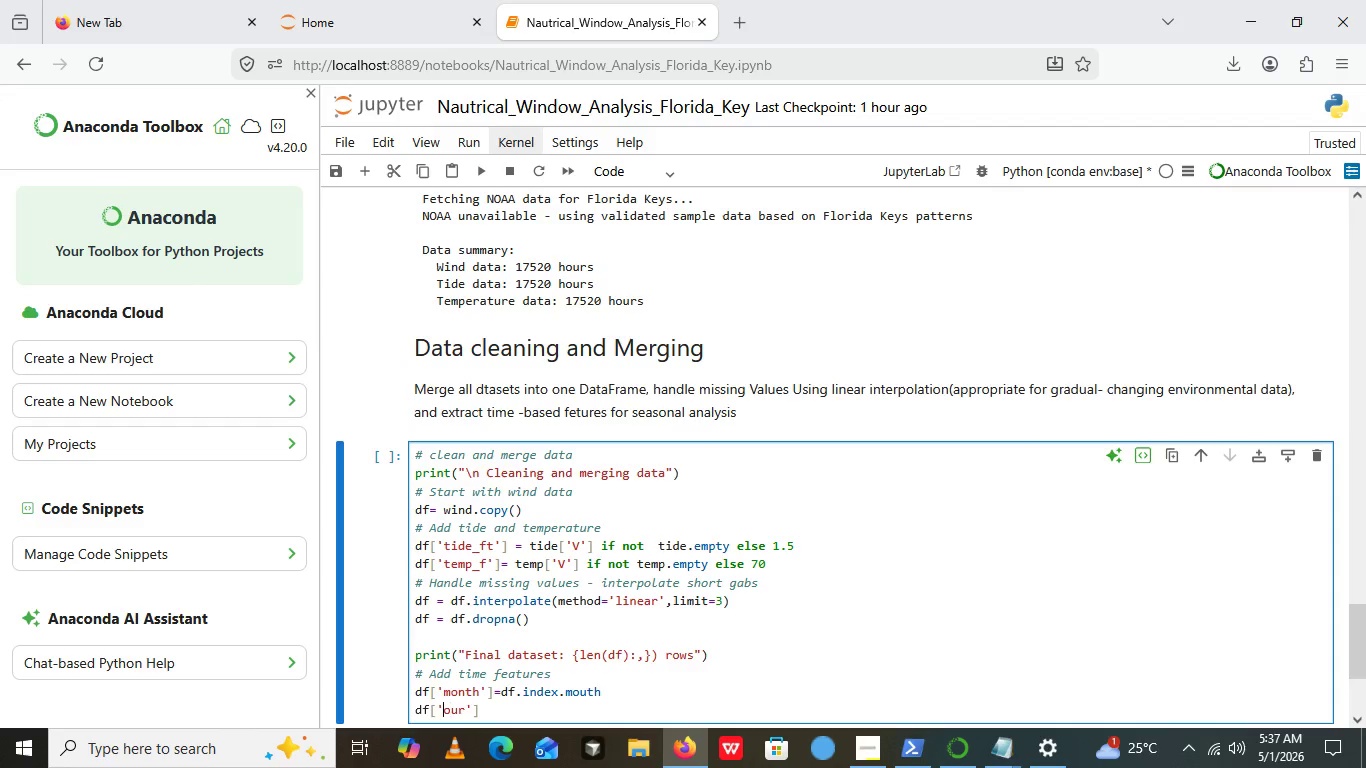 
key(ArrowLeft)
 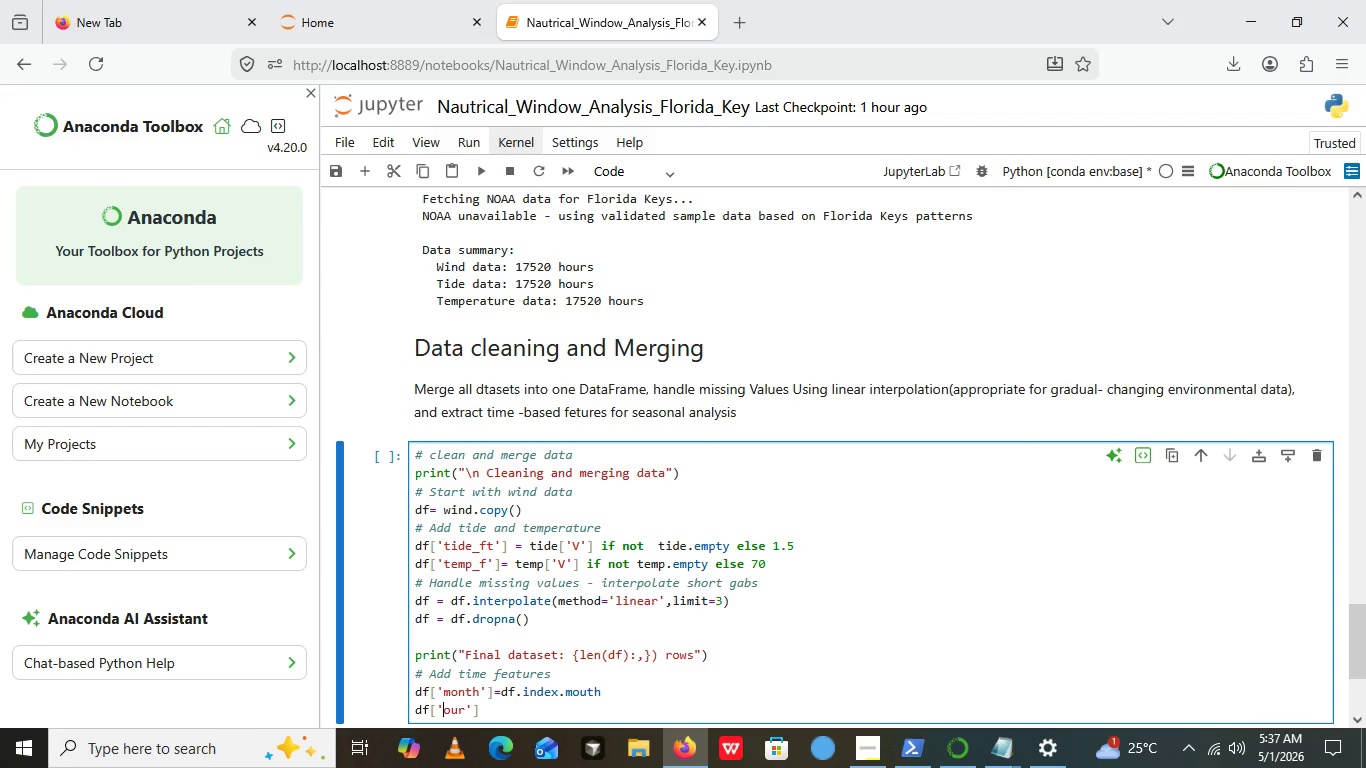 
key(ArrowLeft)
 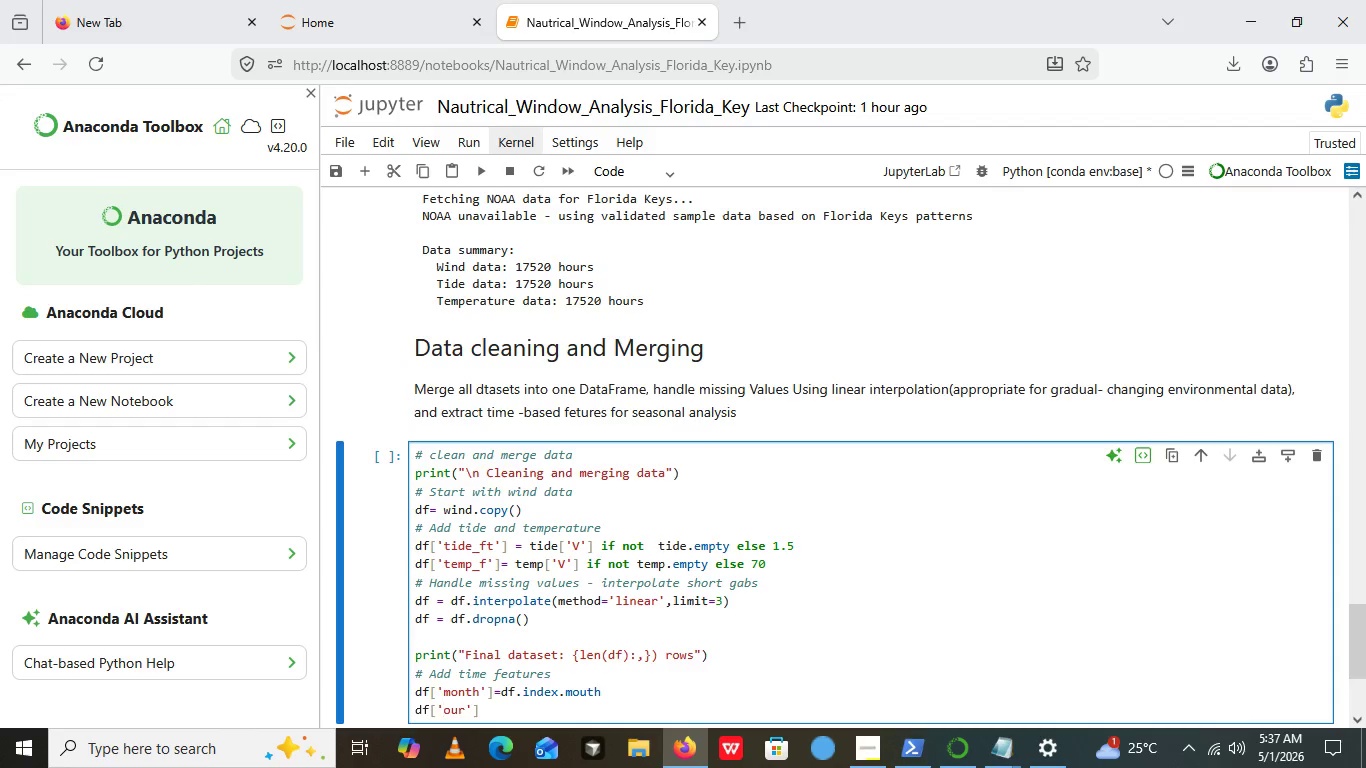 
key(ArrowLeft)
 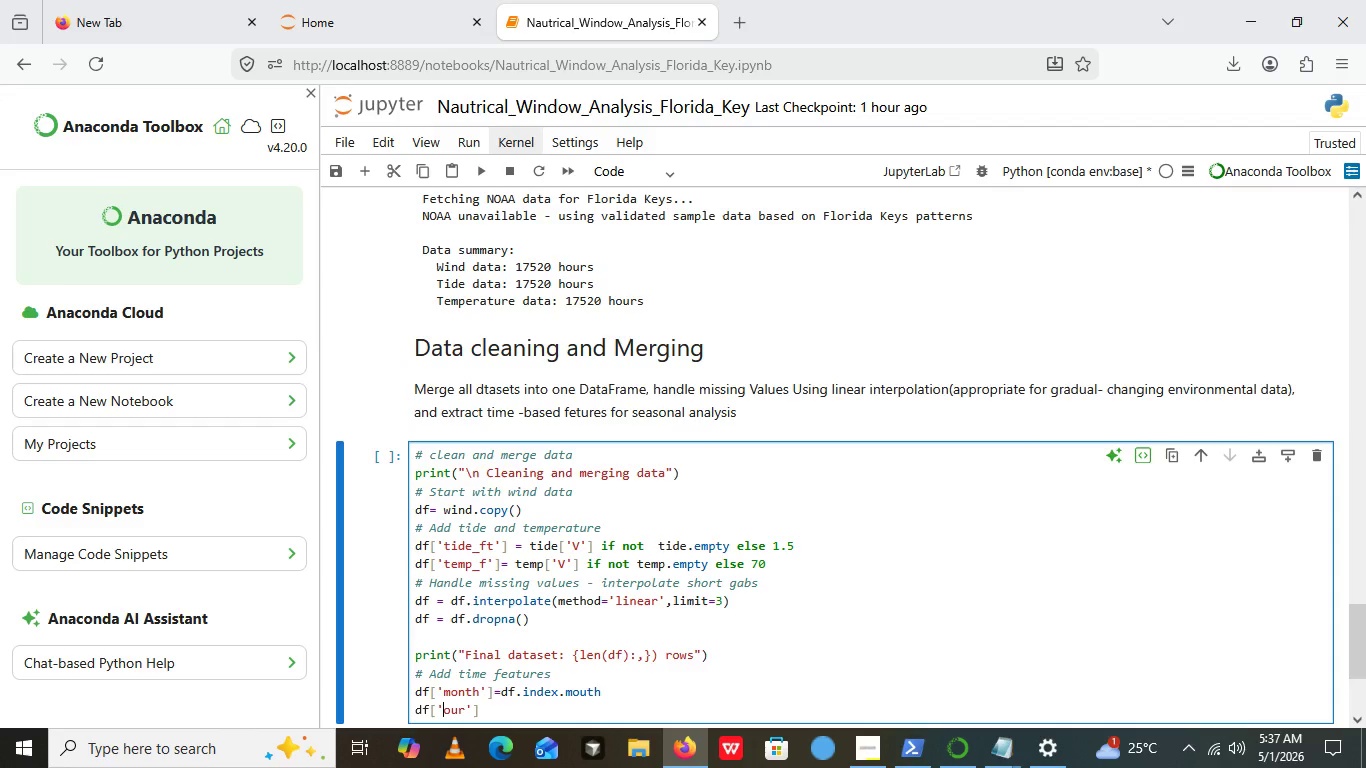 
key(H)
 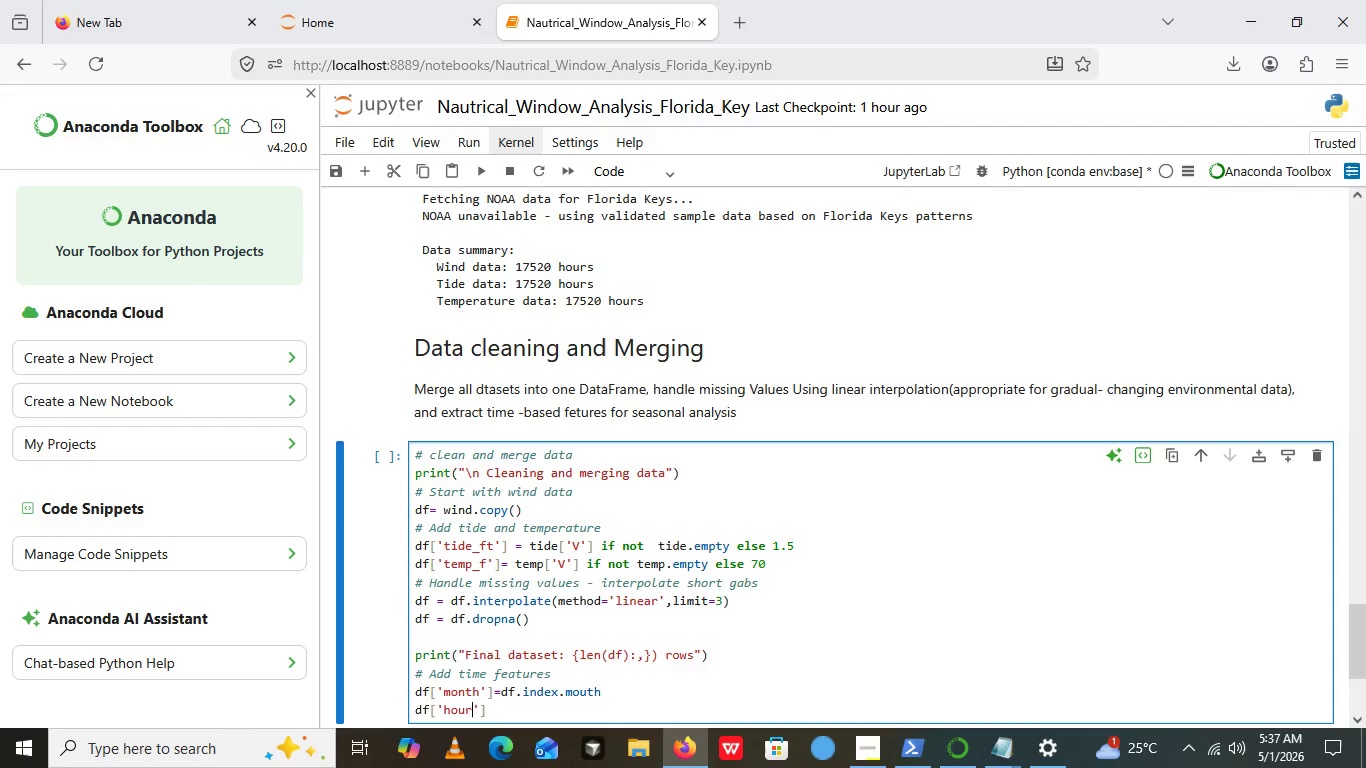 
key(ArrowRight)
 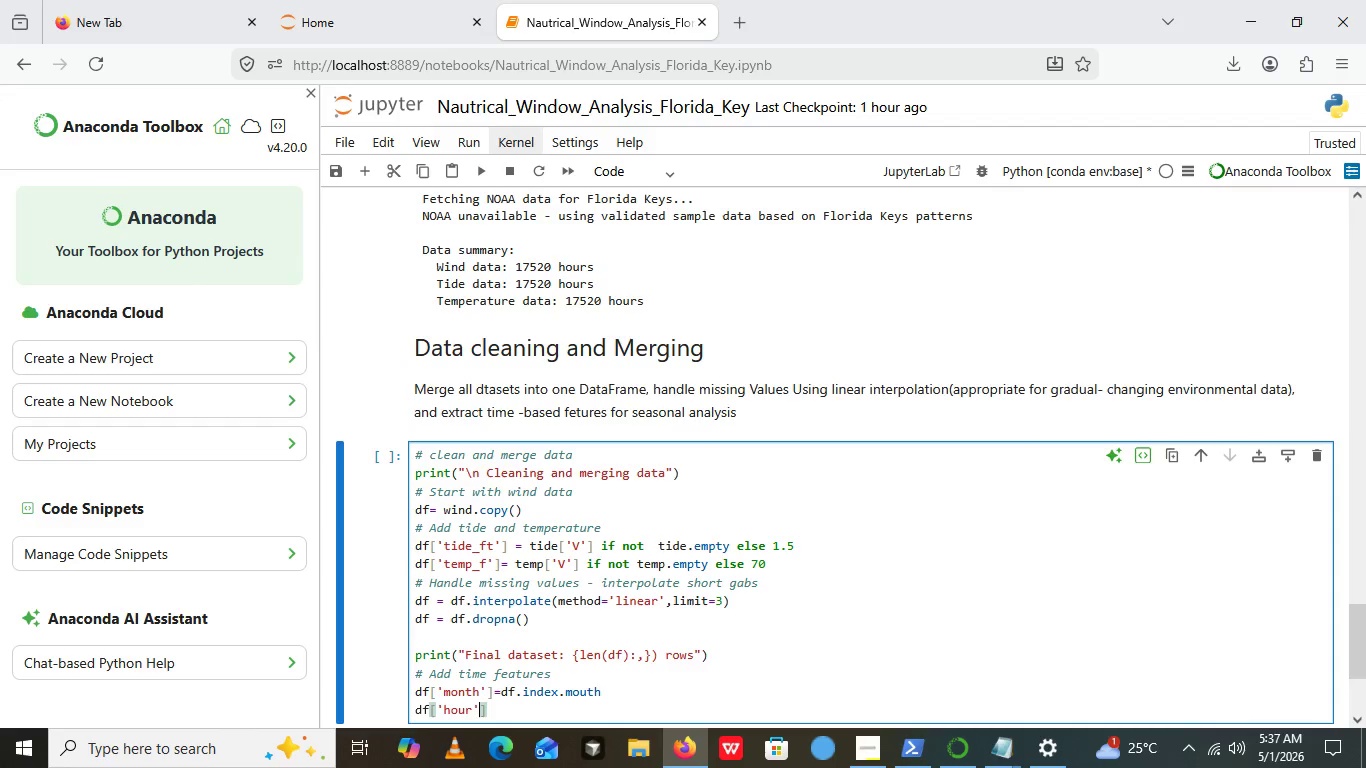 
key(ArrowRight)
 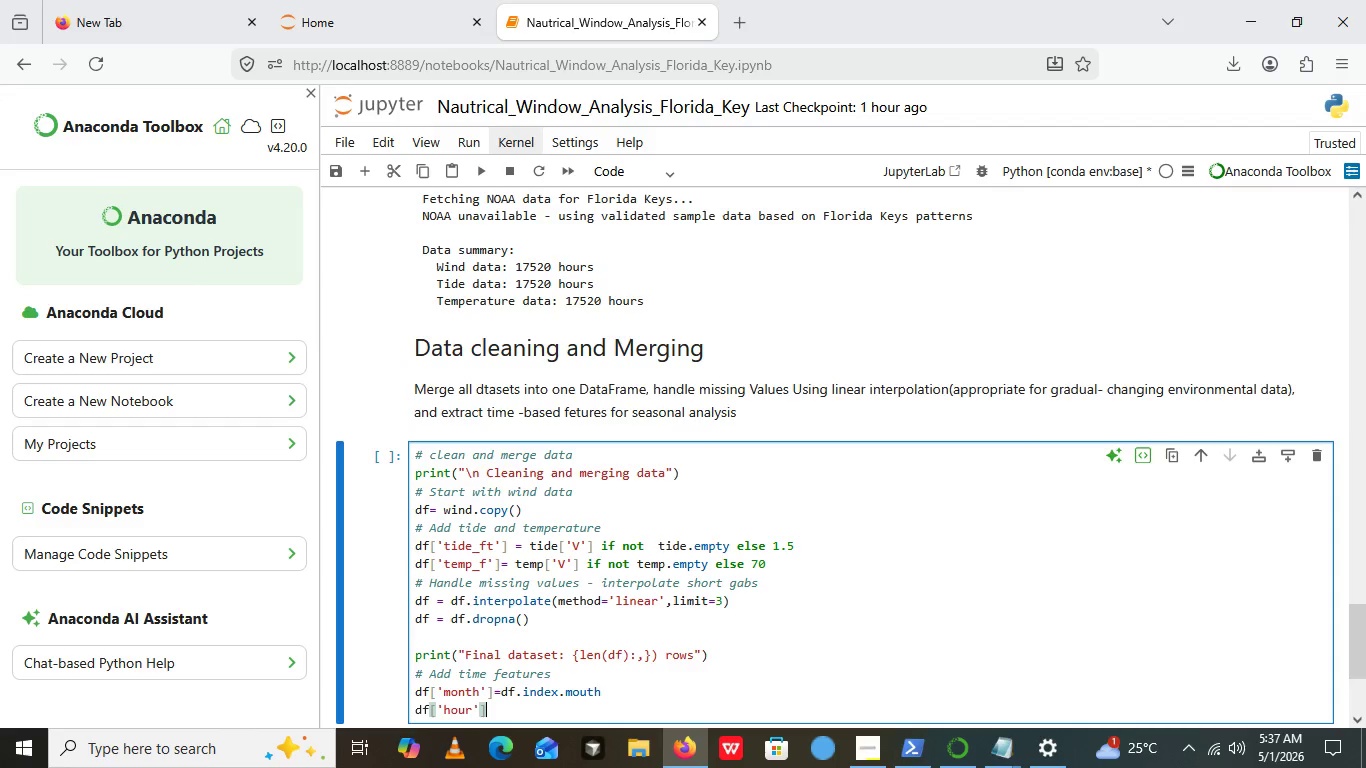 
key(ArrowRight)
 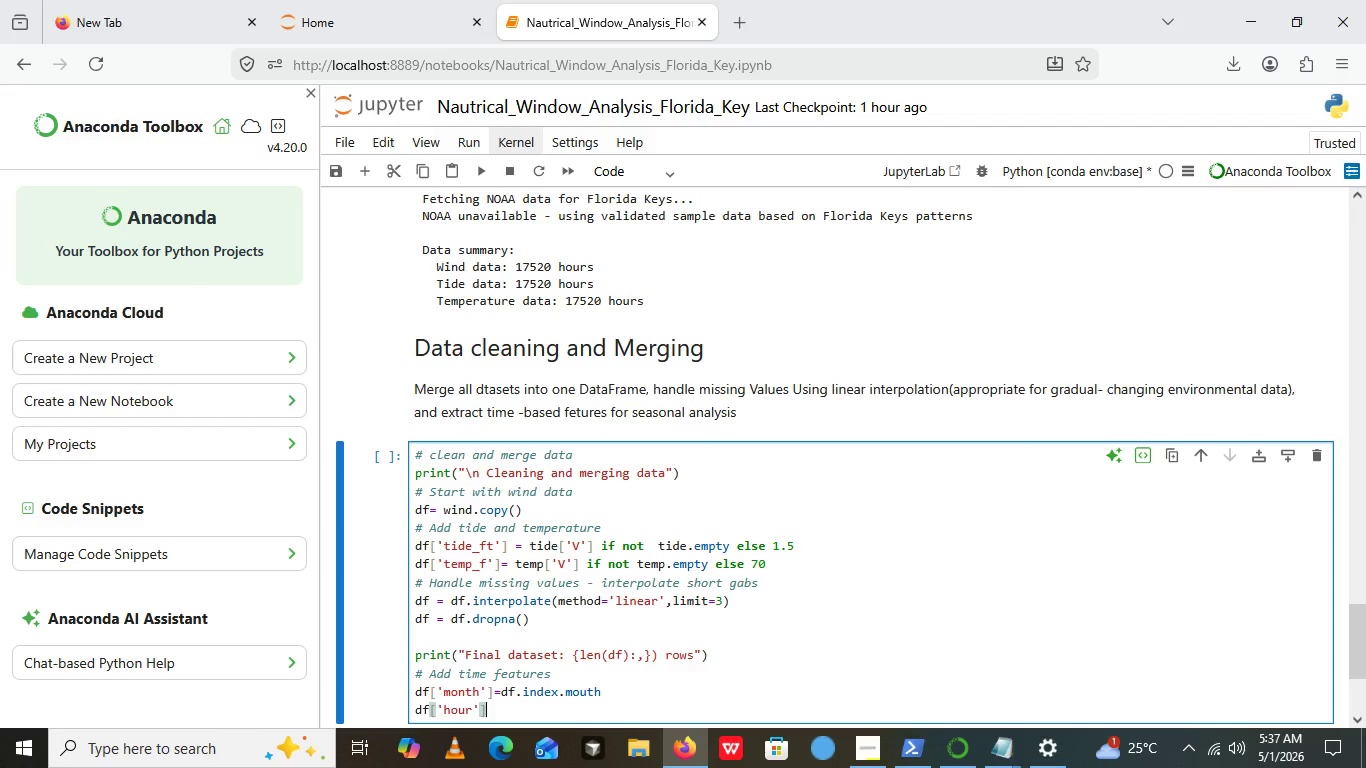 
key(ArrowRight)
 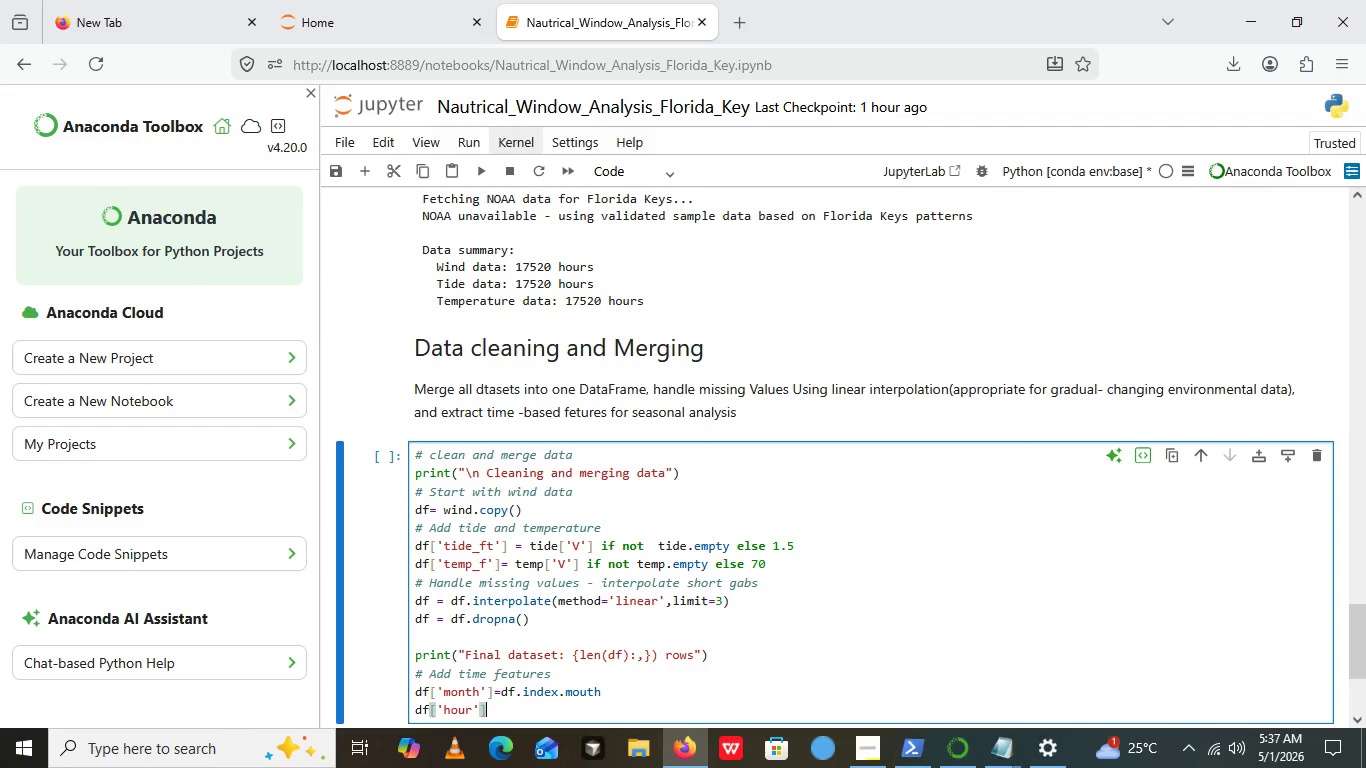 
key(ArrowRight)
 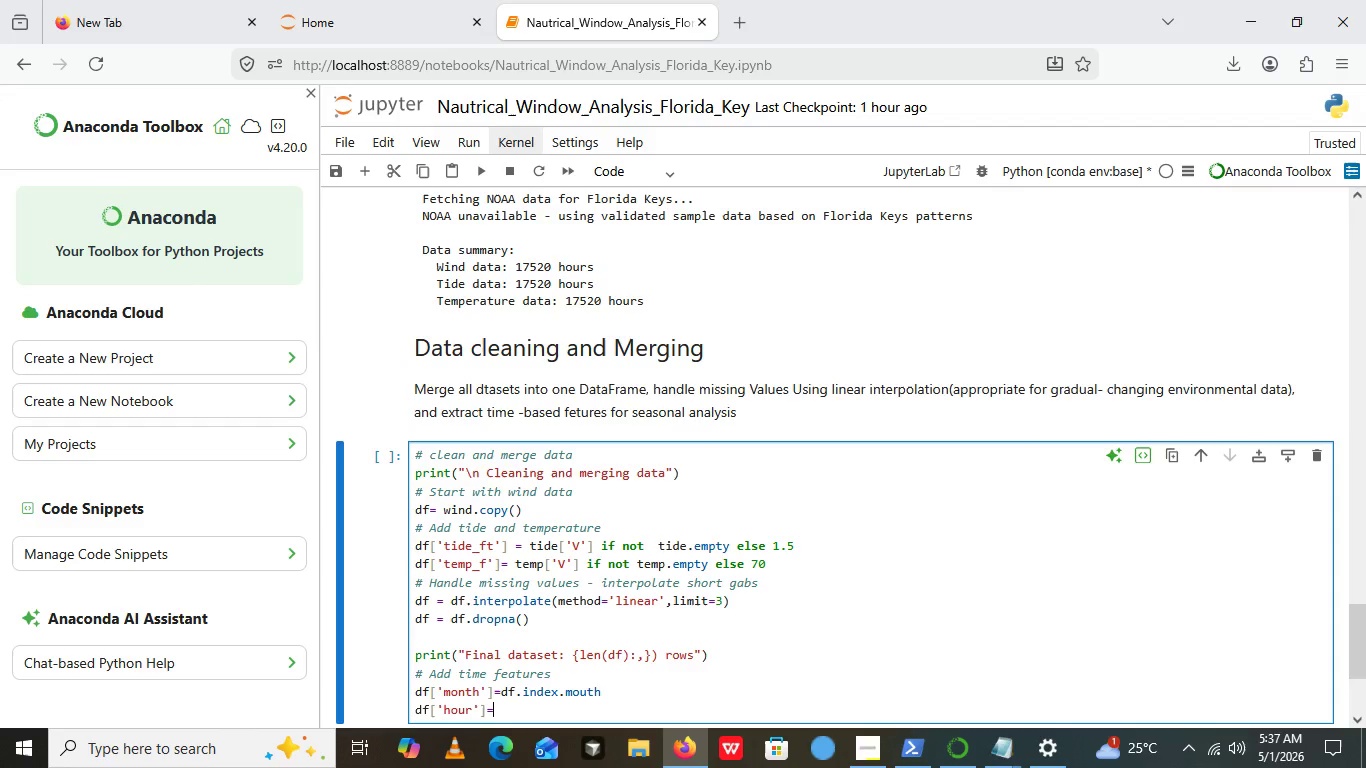 
type(=df.index.hour)
 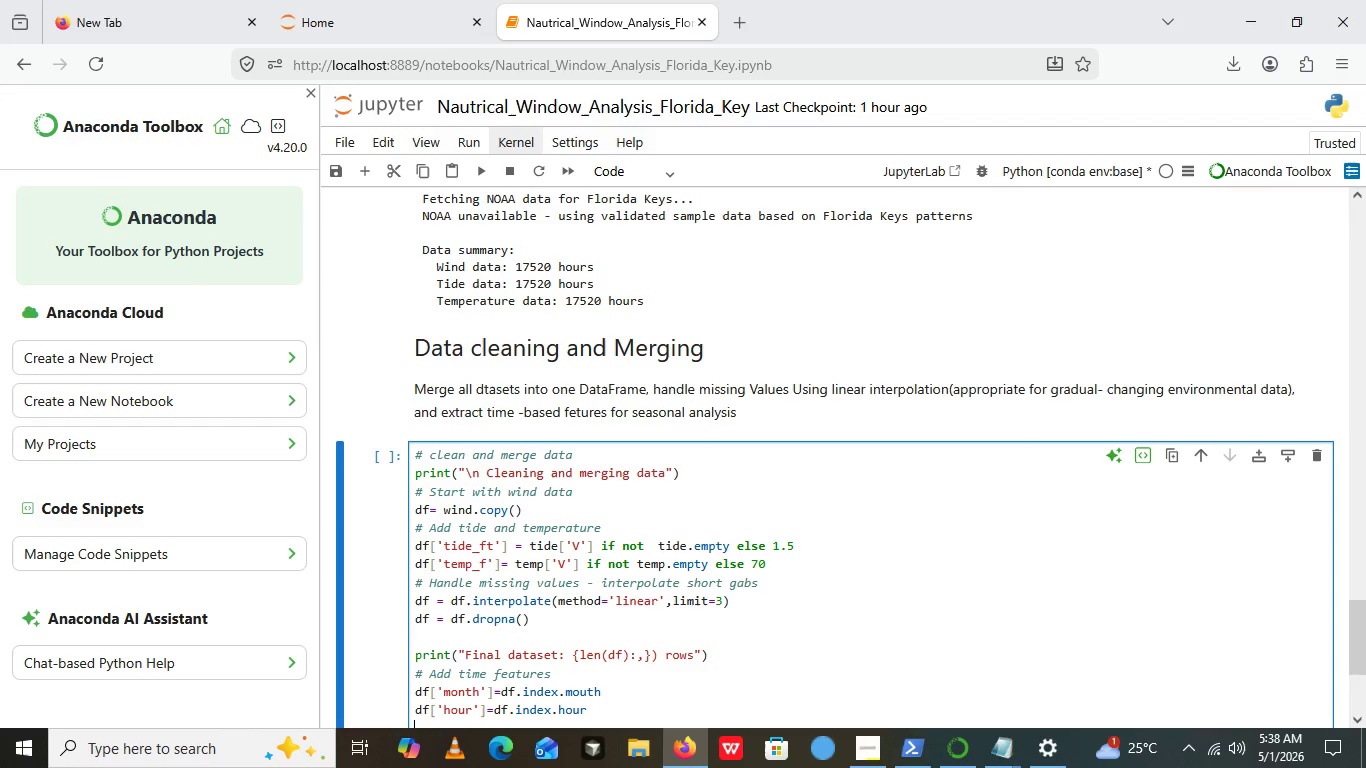 
key(Enter)
 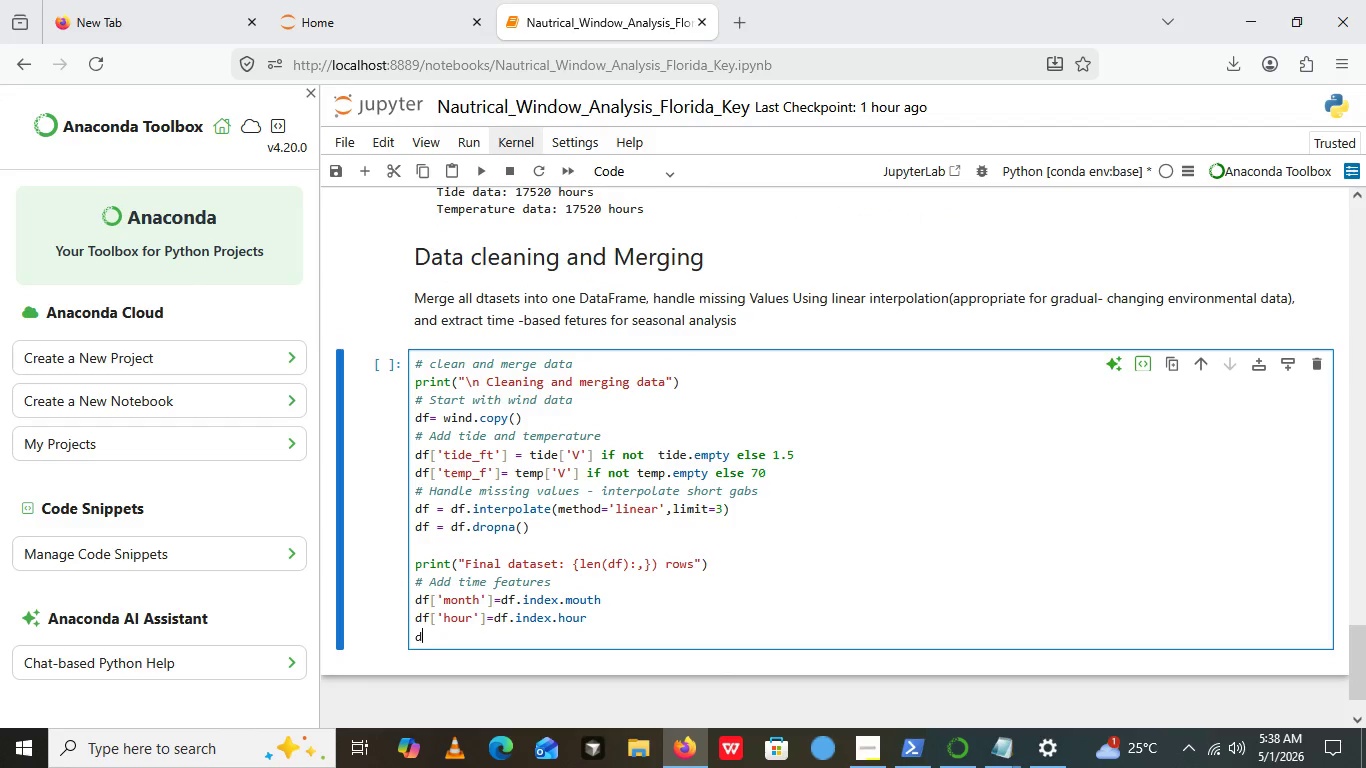 
type(df[])
 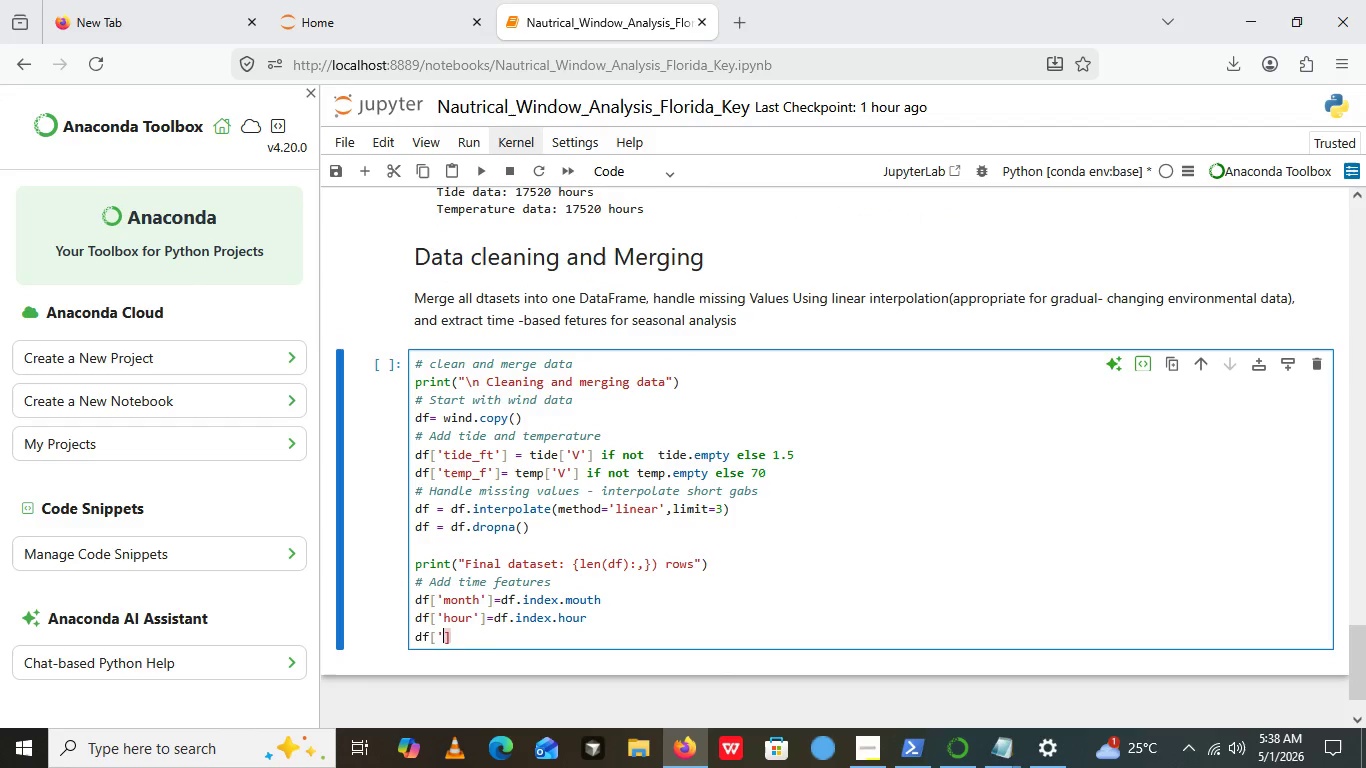 
key(ArrowLeft)
 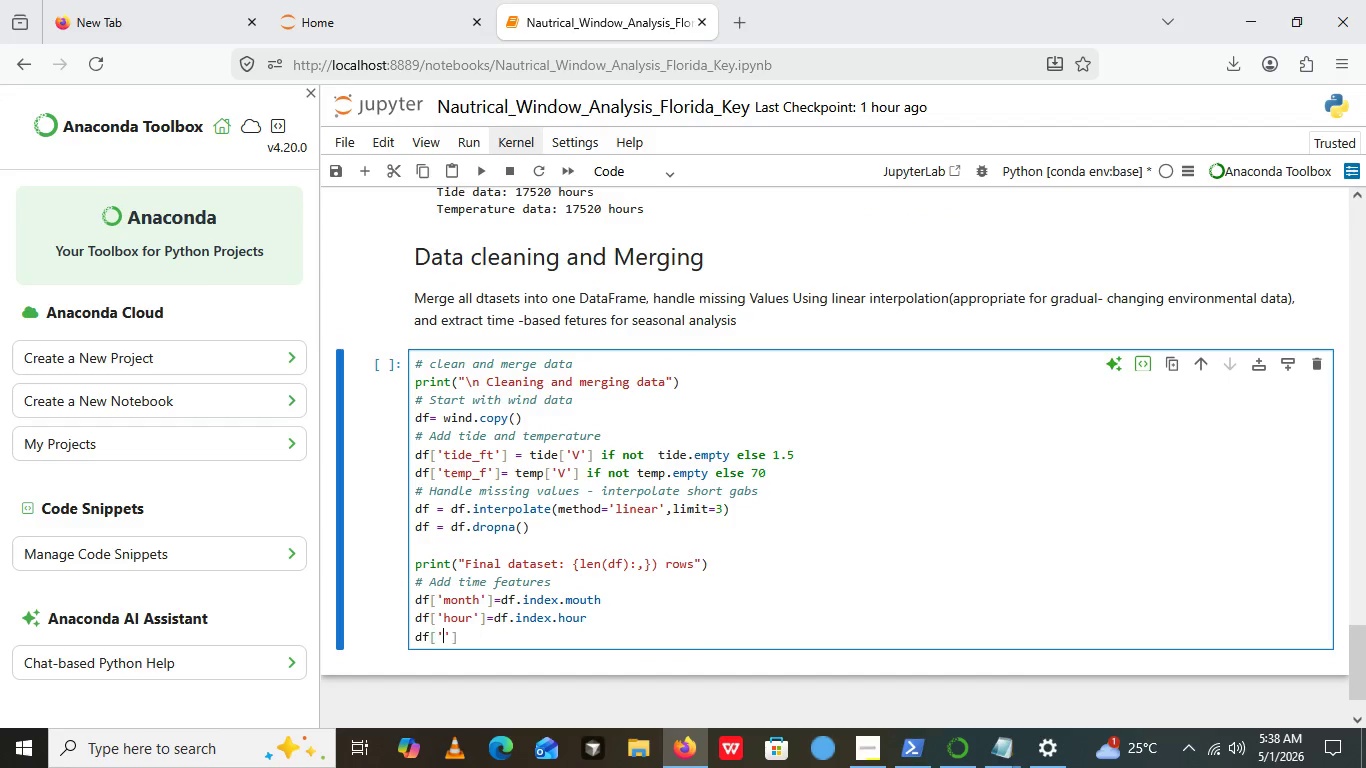 
key(Quote)
 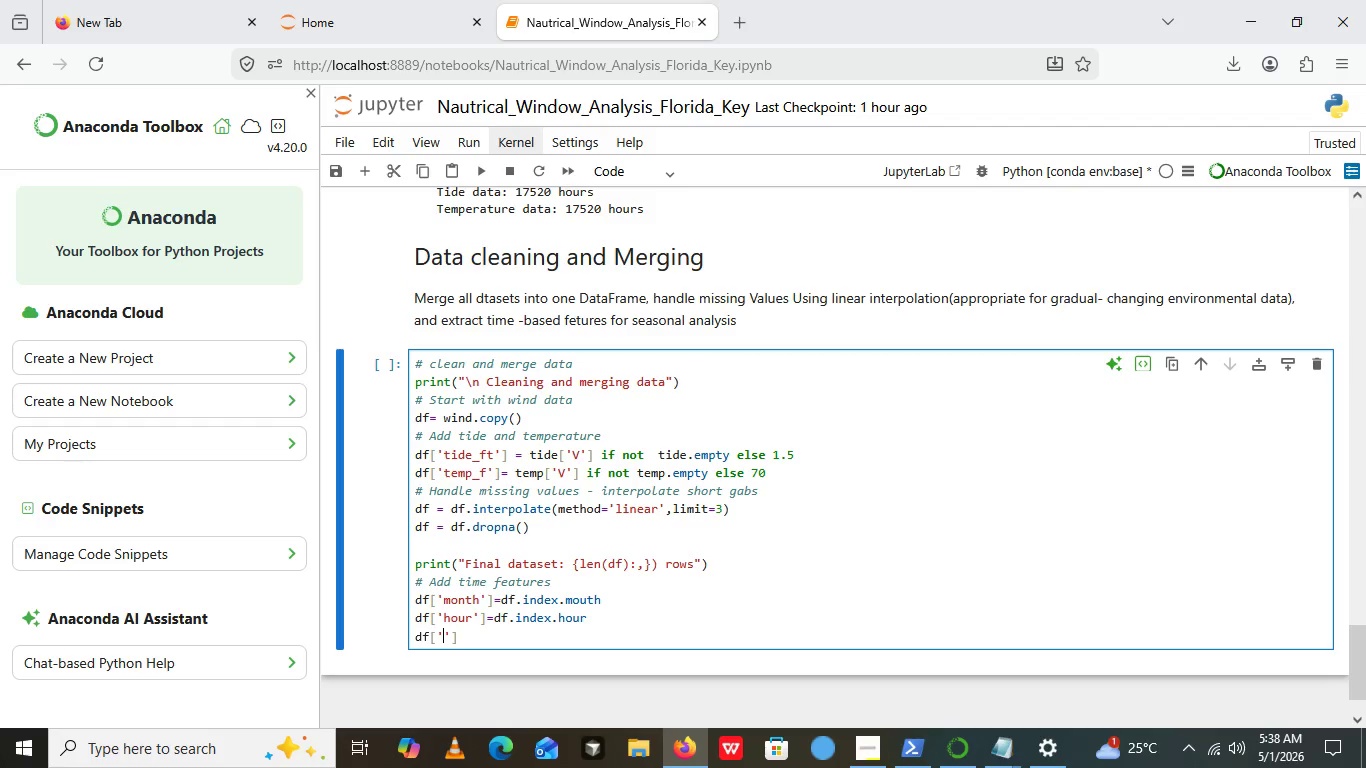 
key(Quote)
 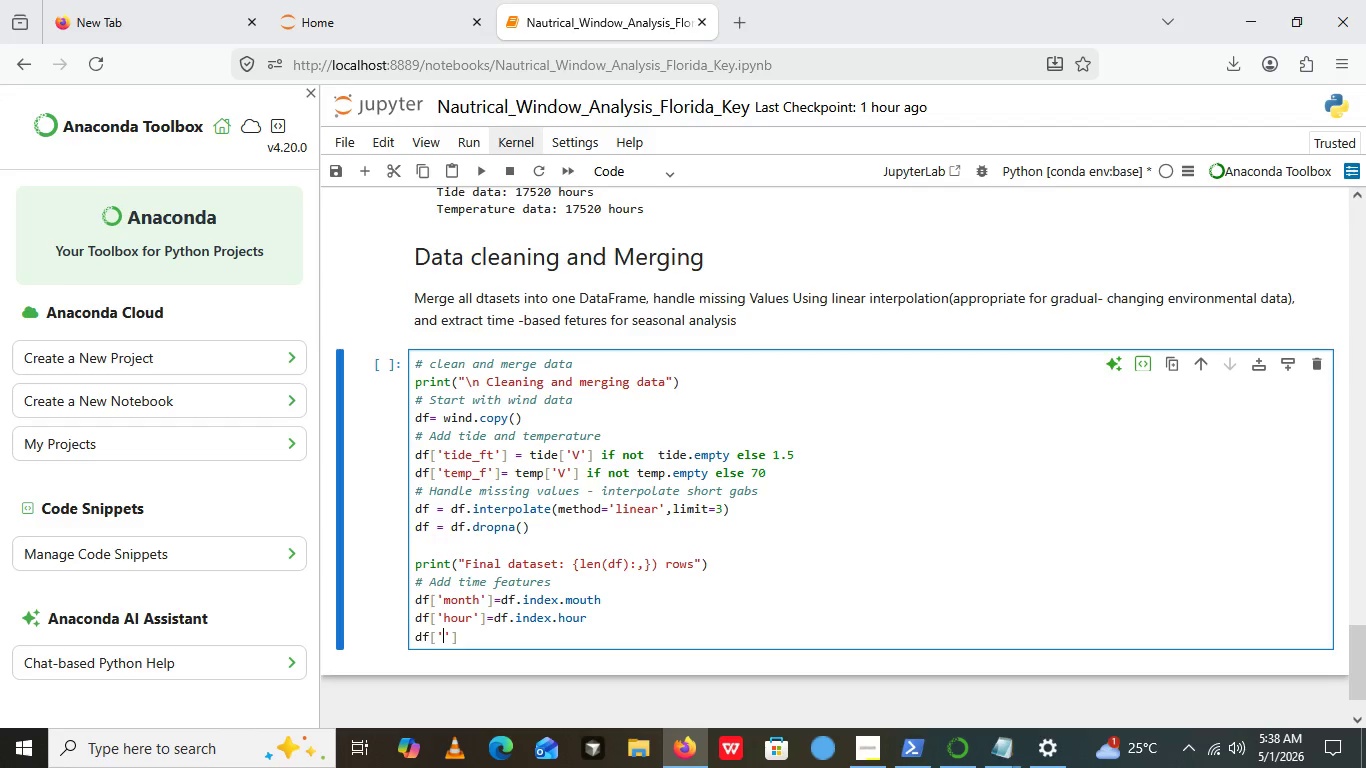 
key(ArrowLeft)
 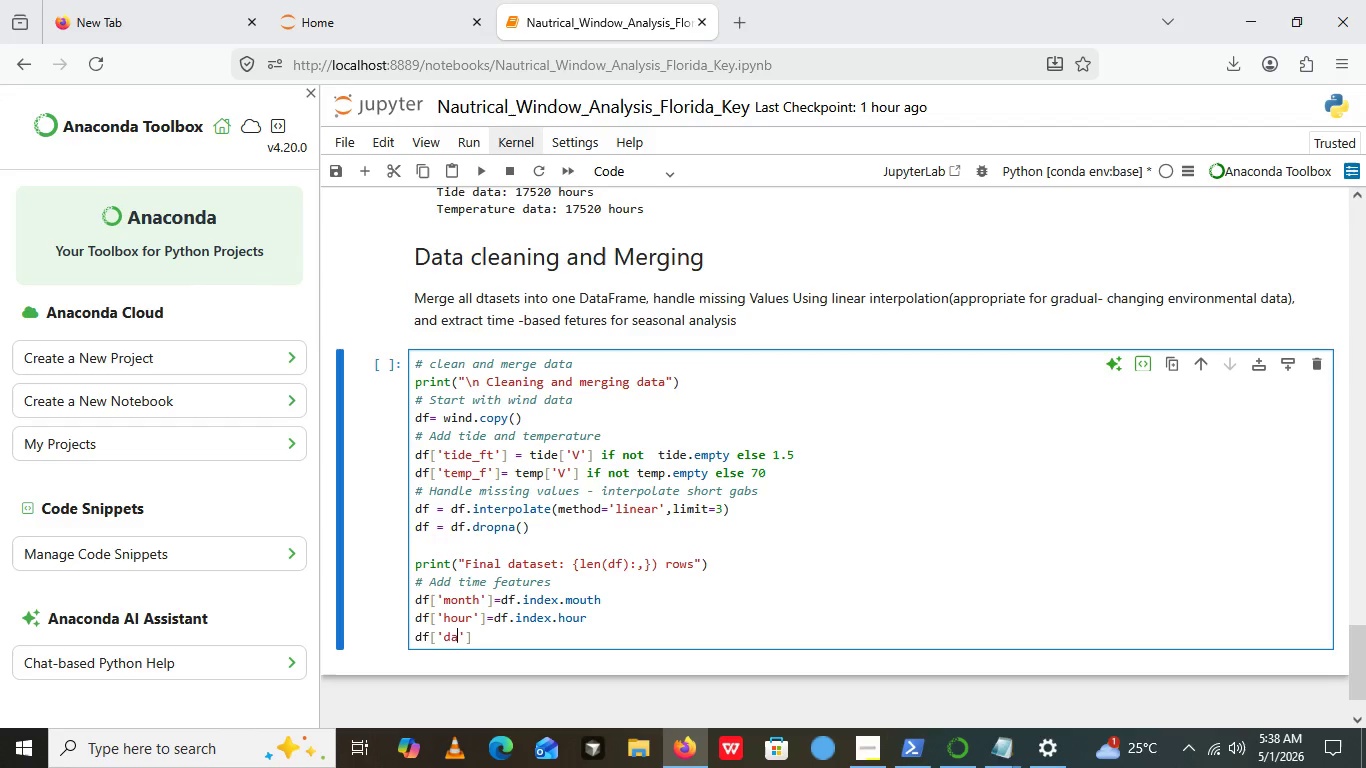 
type(day)
 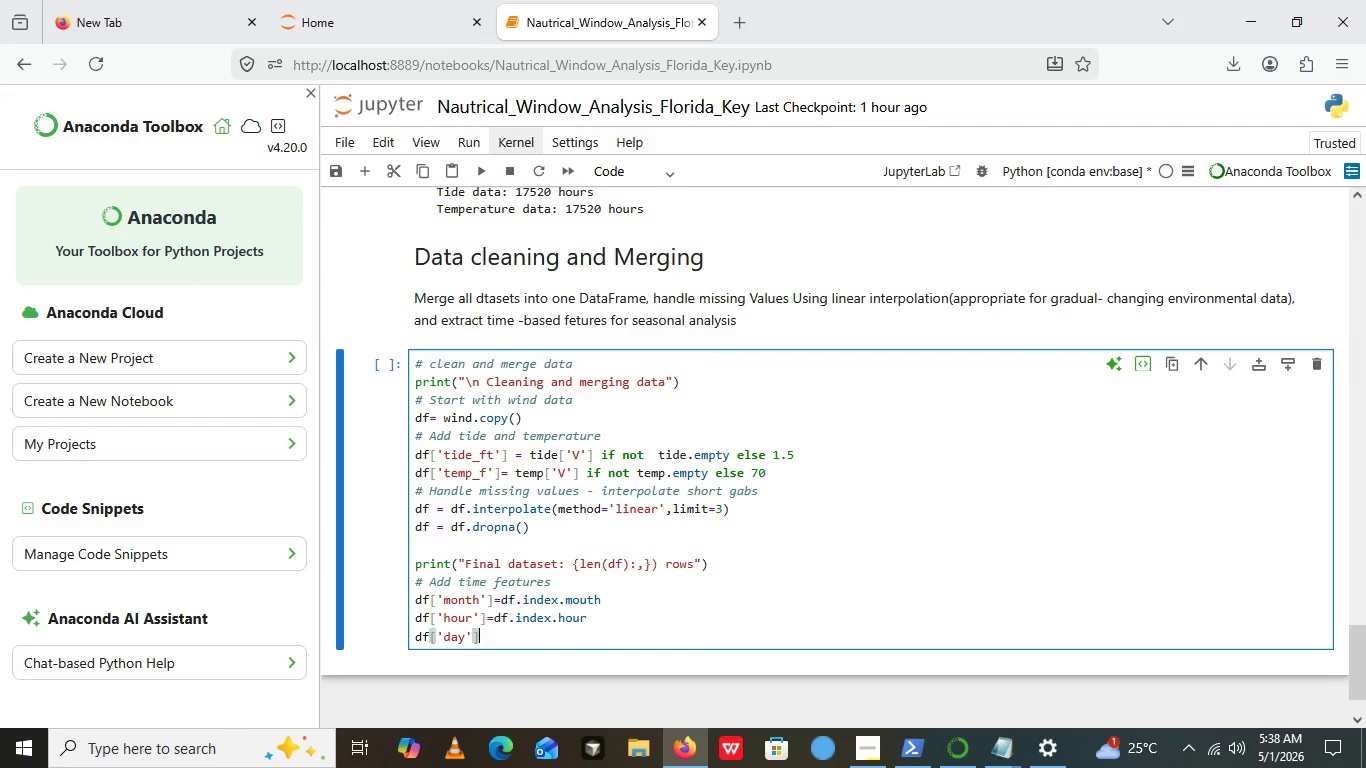 
key(ArrowRight)
 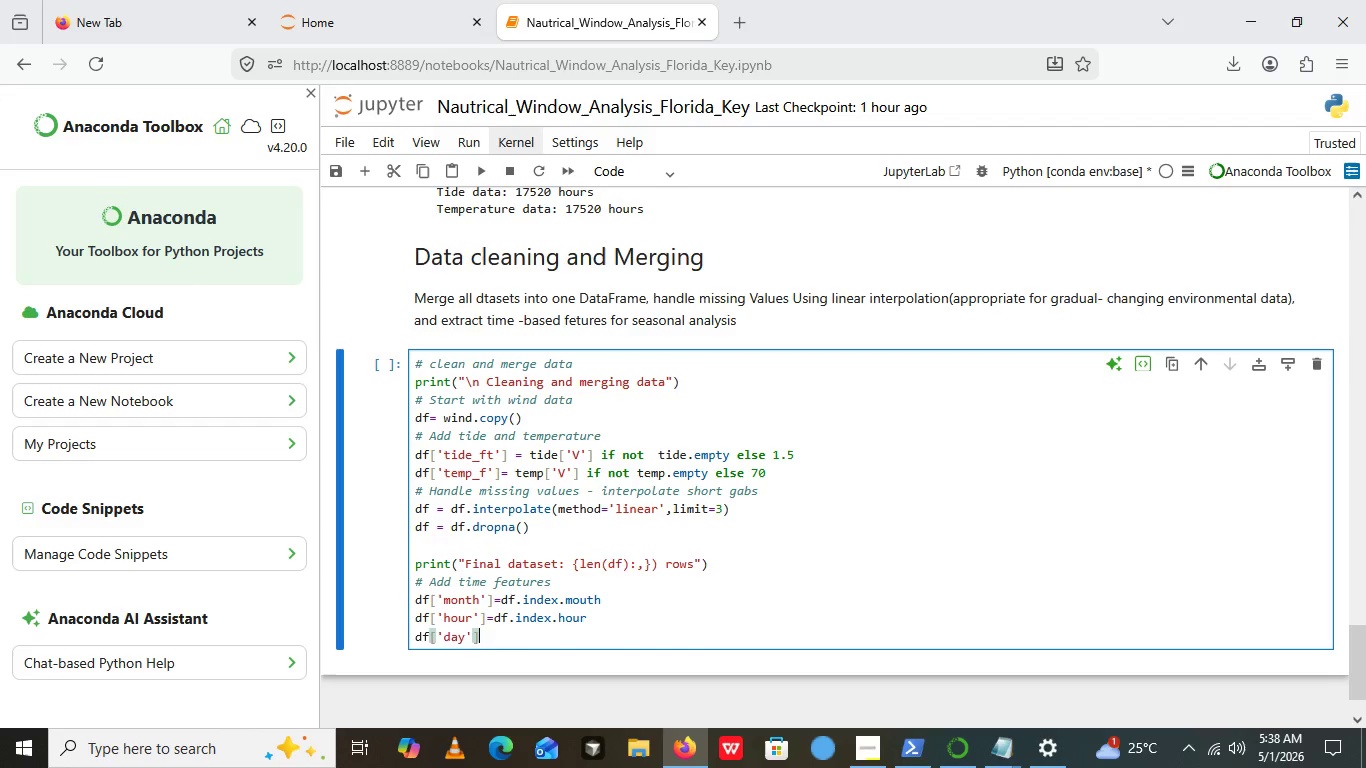 
key(ArrowRight)
 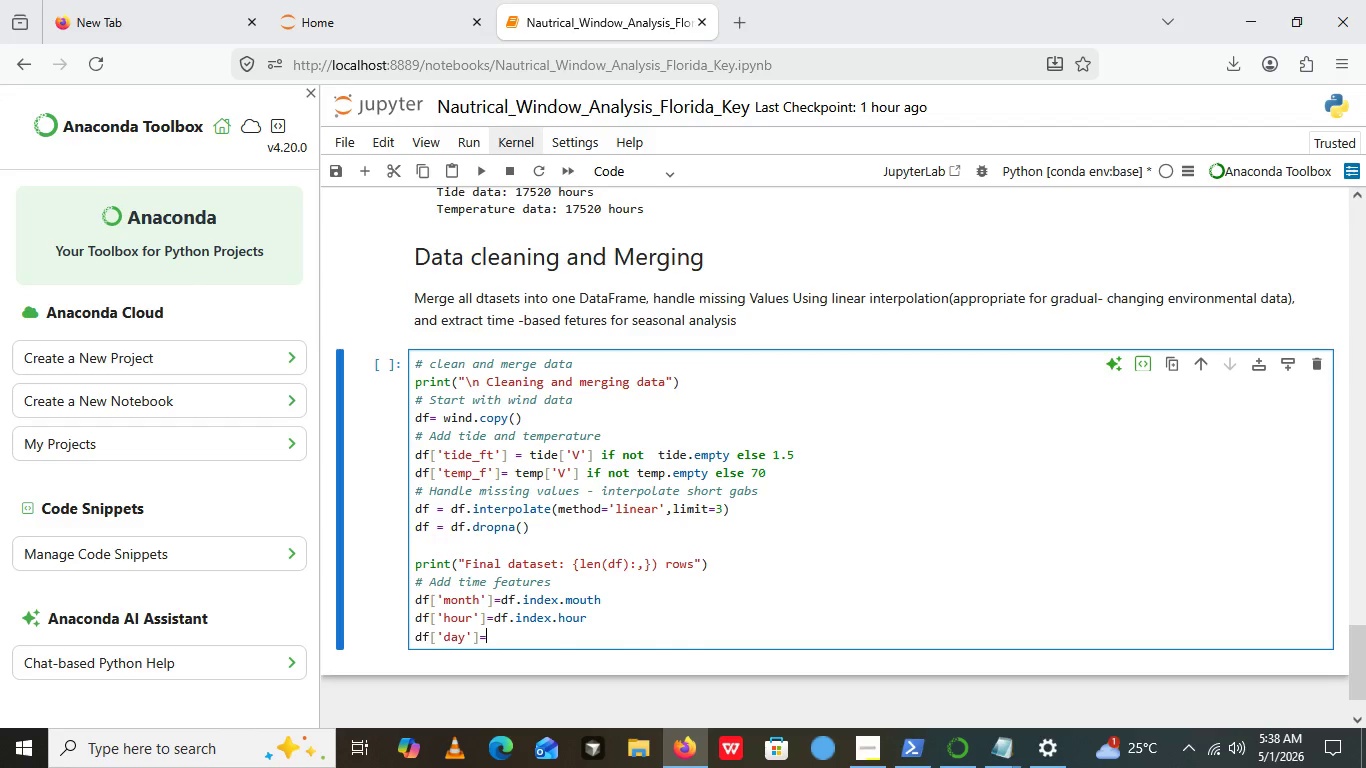 
key(Equal)
 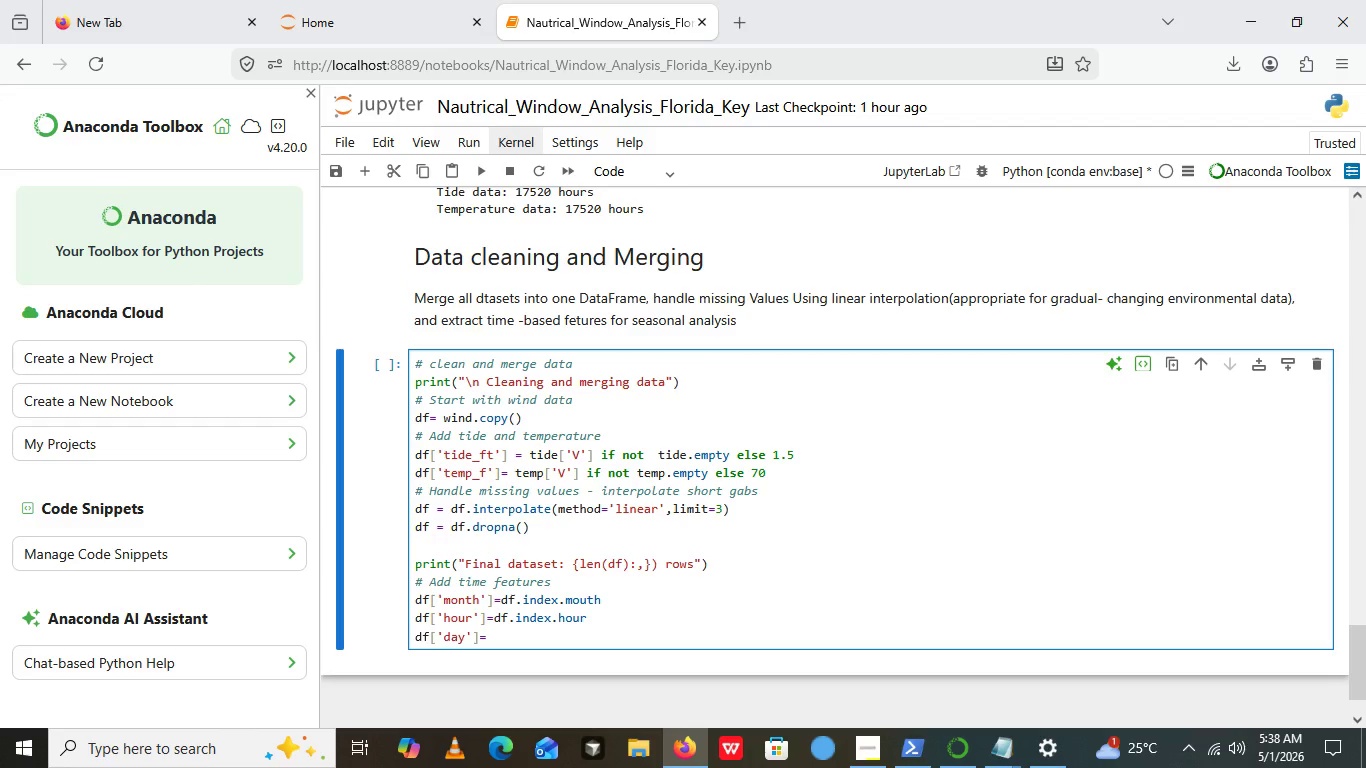 
type( day.index.year)
key(Backspace)
key(Backspace)
key(Backspace)
key(Backspace)
key(Backspace)
key(Backspace)
type(x.day)
 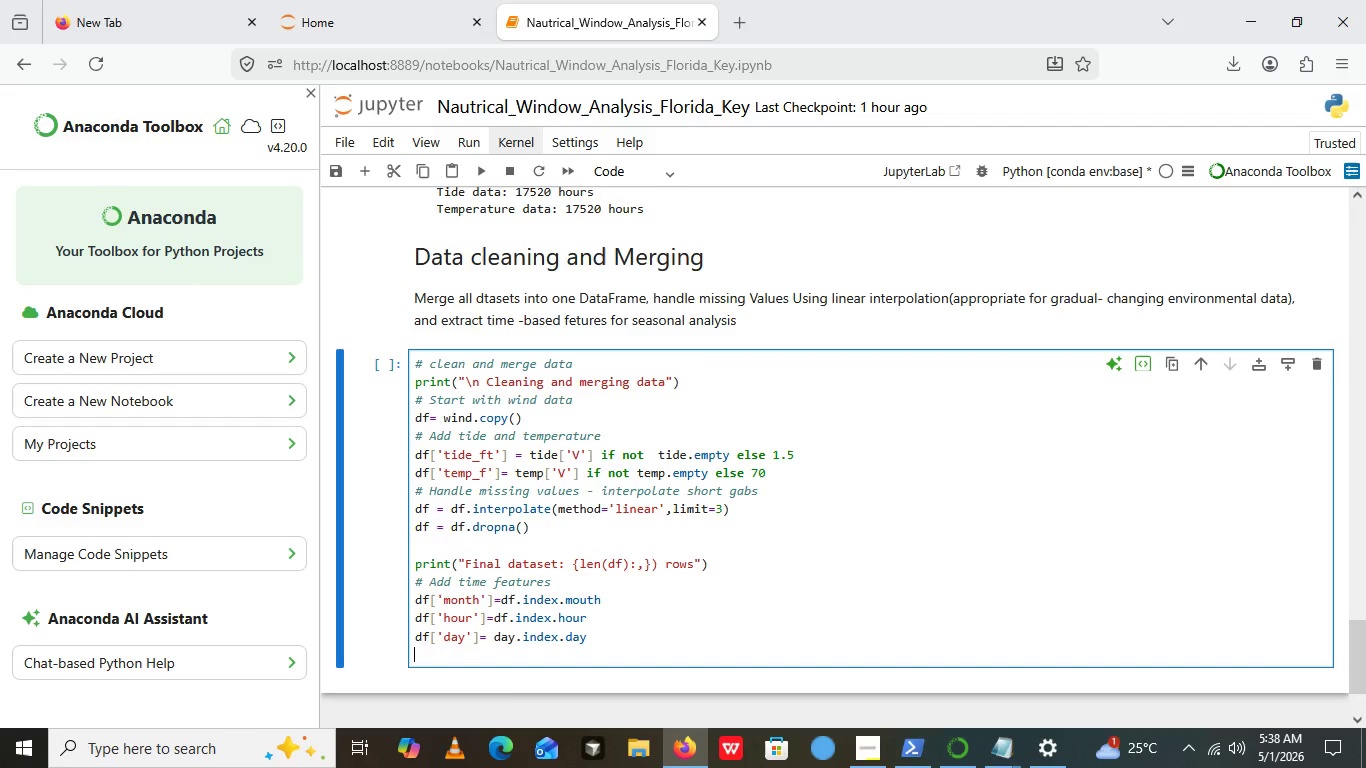 
key(Enter)
 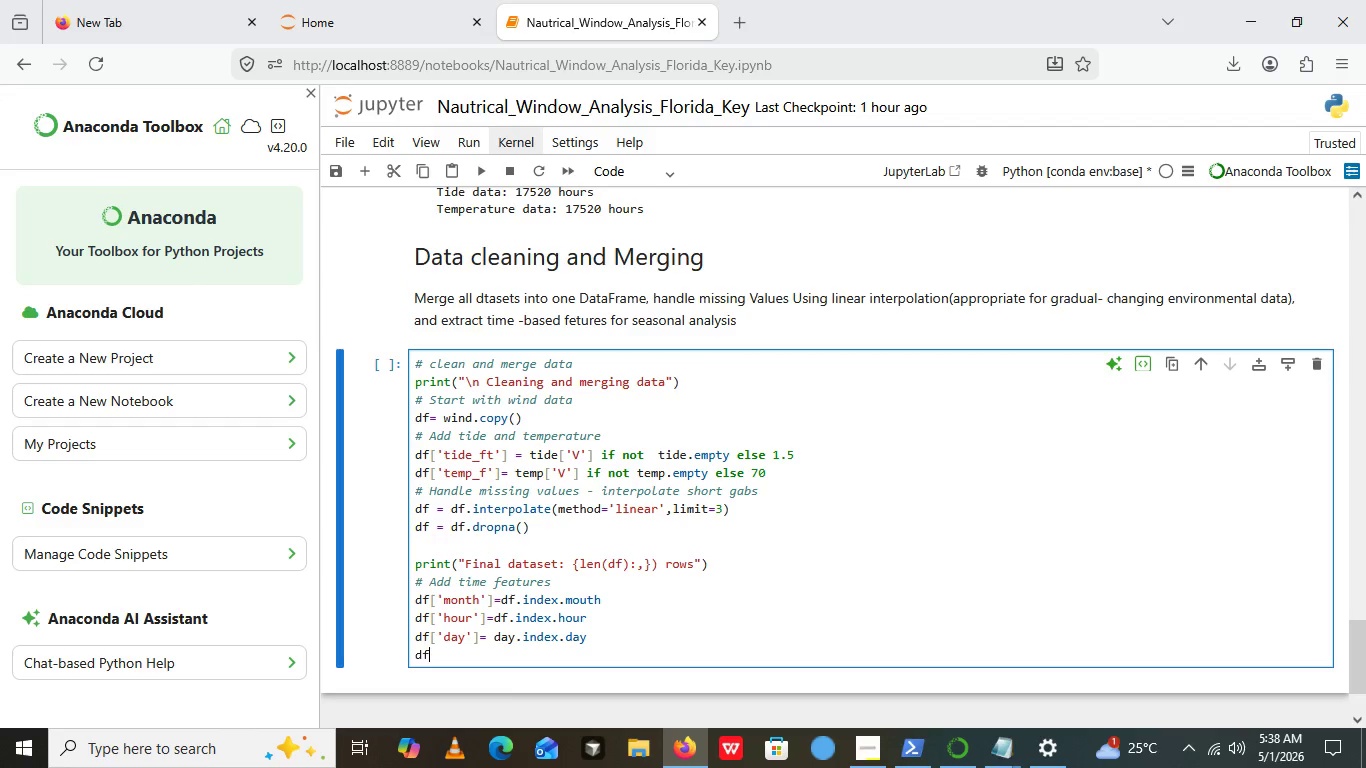 
type(df[])
 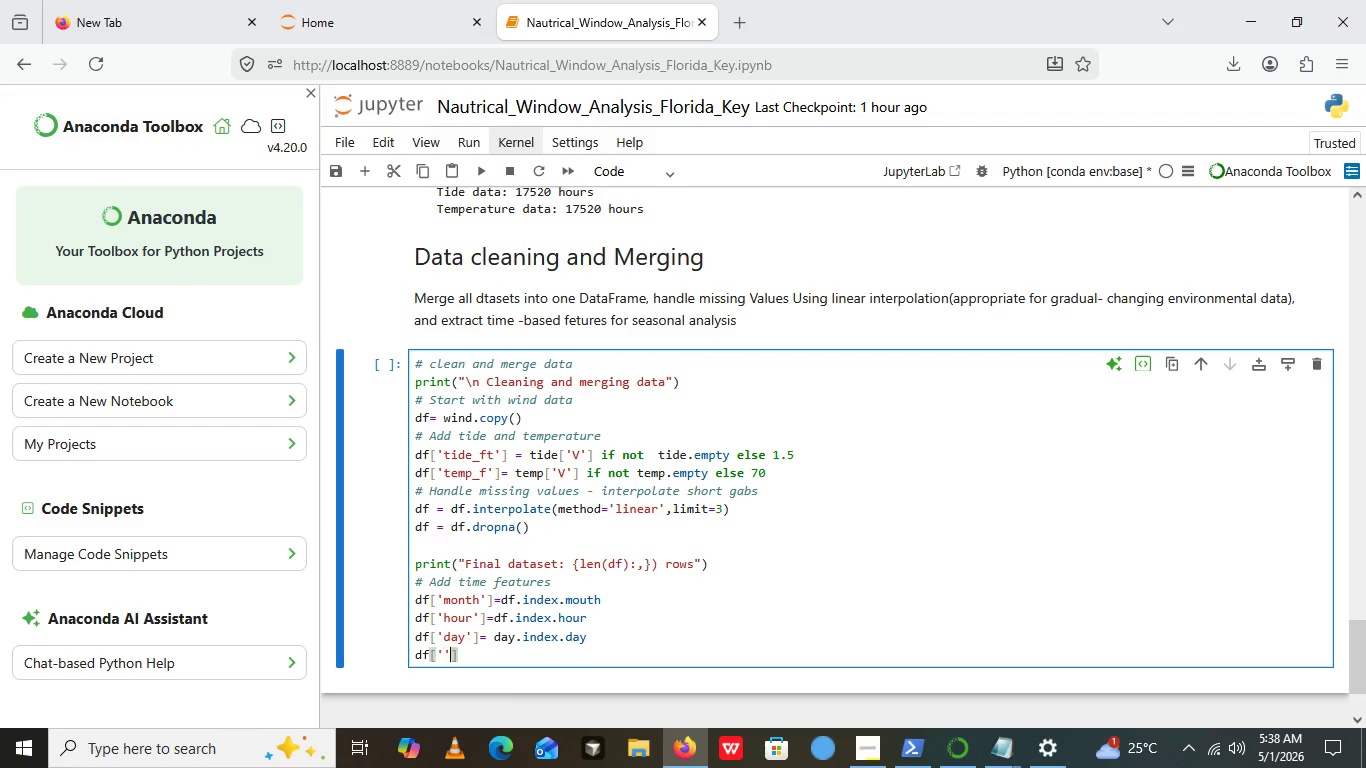 
key(ArrowLeft)
 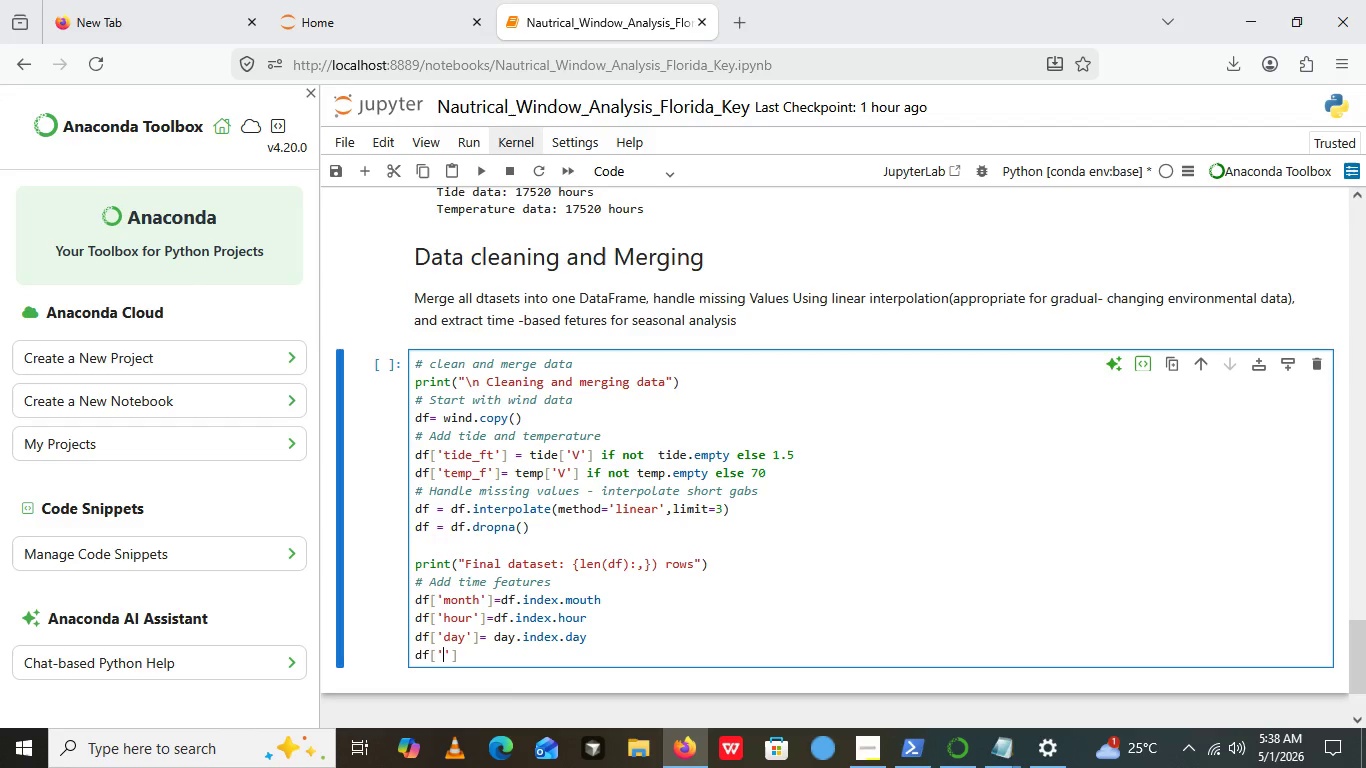 
key(Quote)
 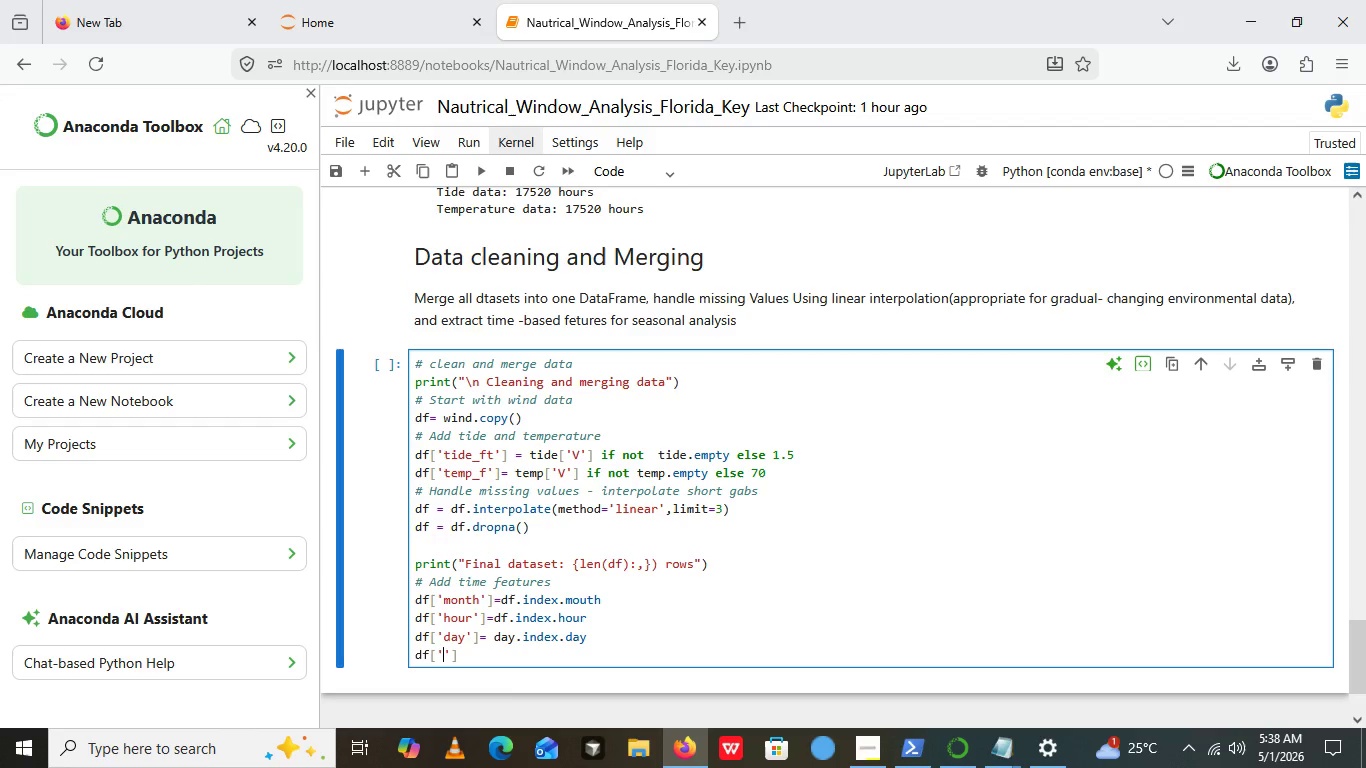 
key(Quote)
 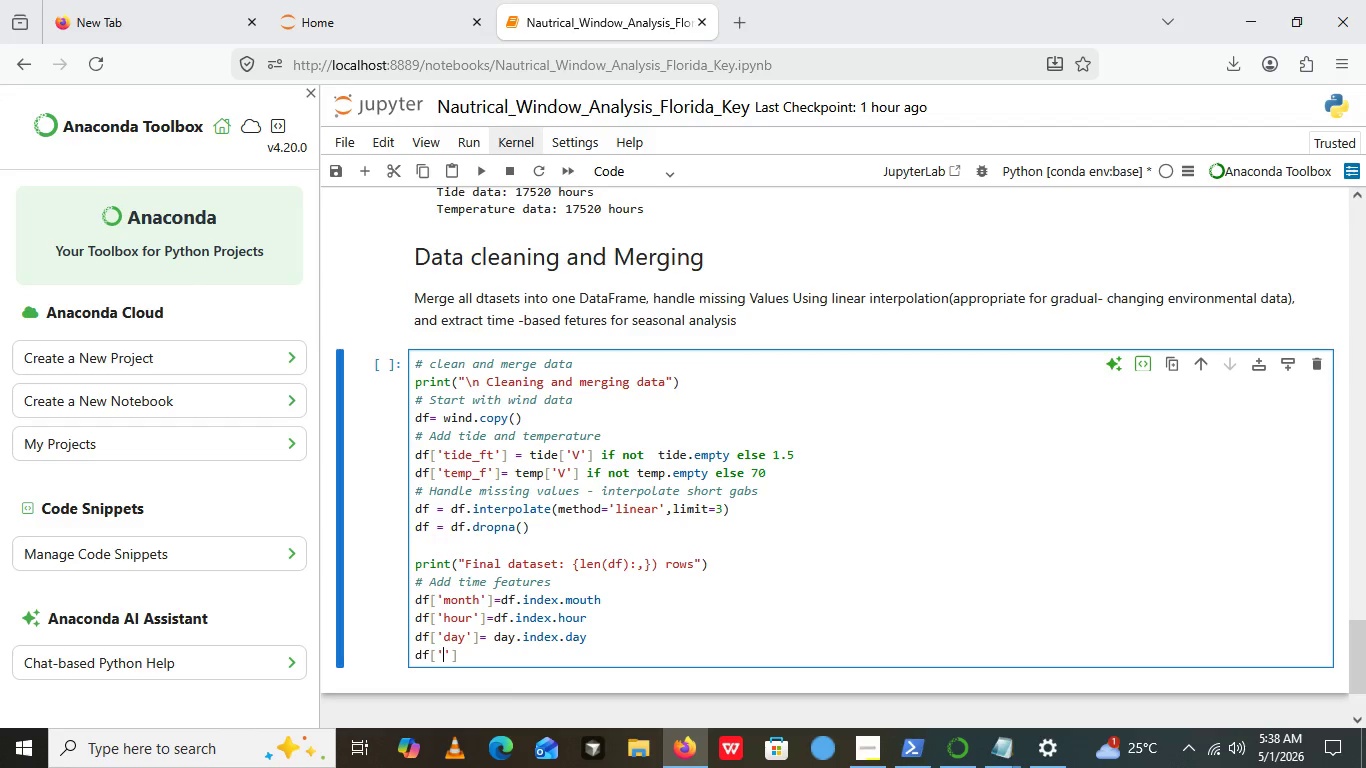 
key(ArrowLeft)
 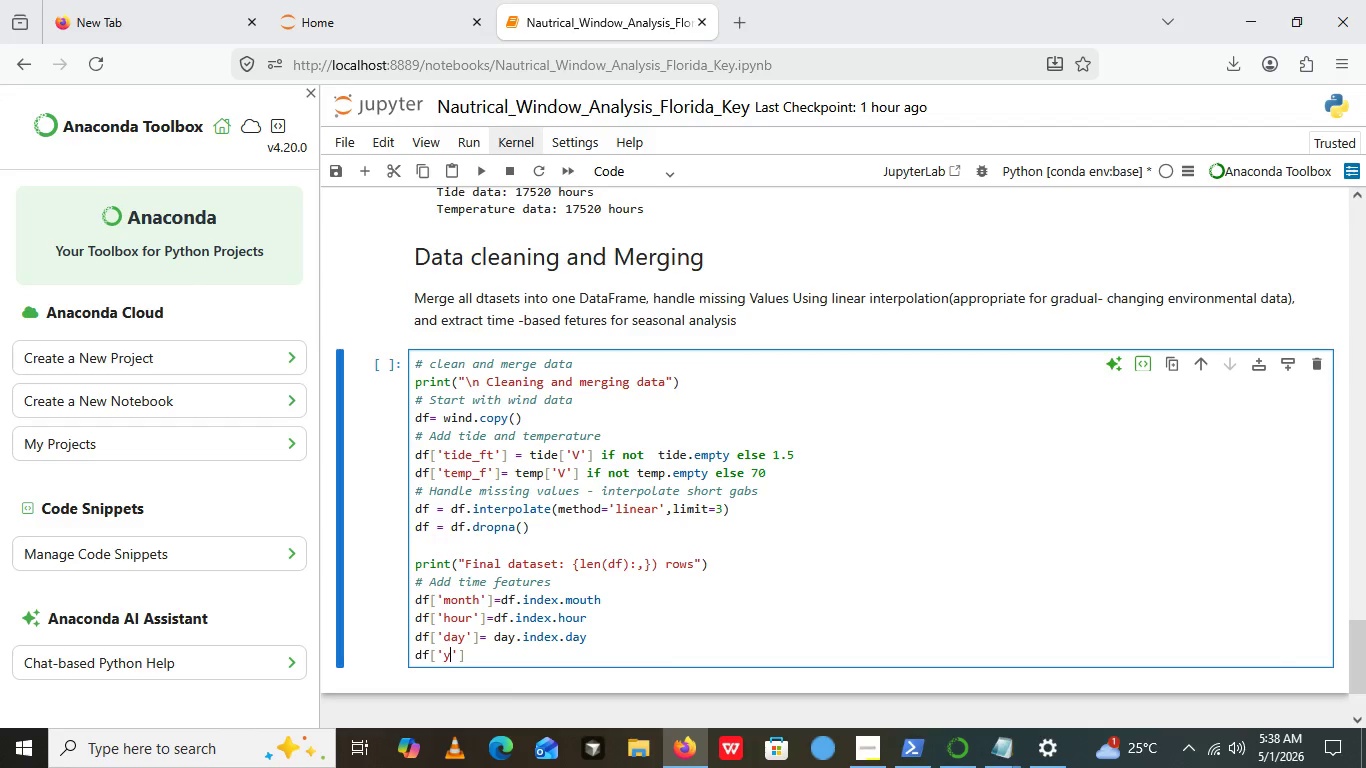 
type(year)
 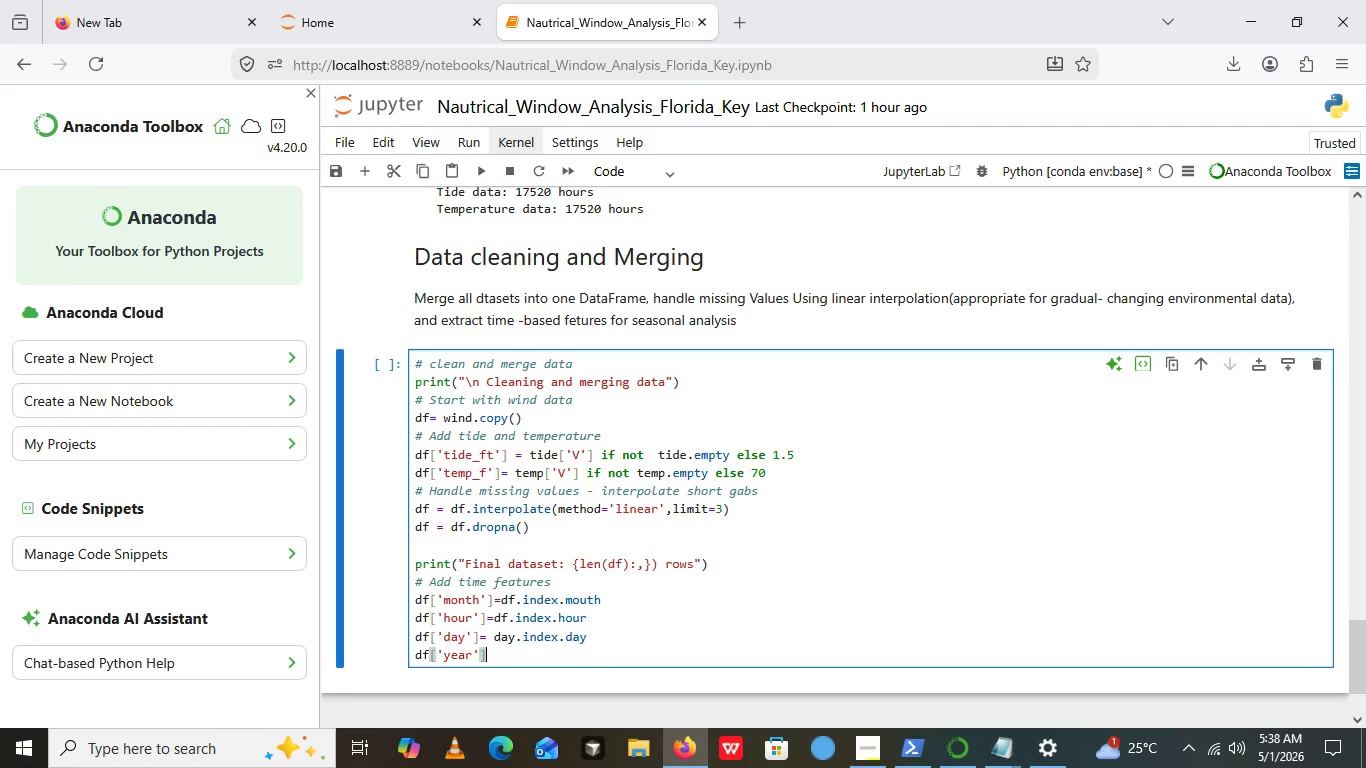 
key(ArrowRight)
 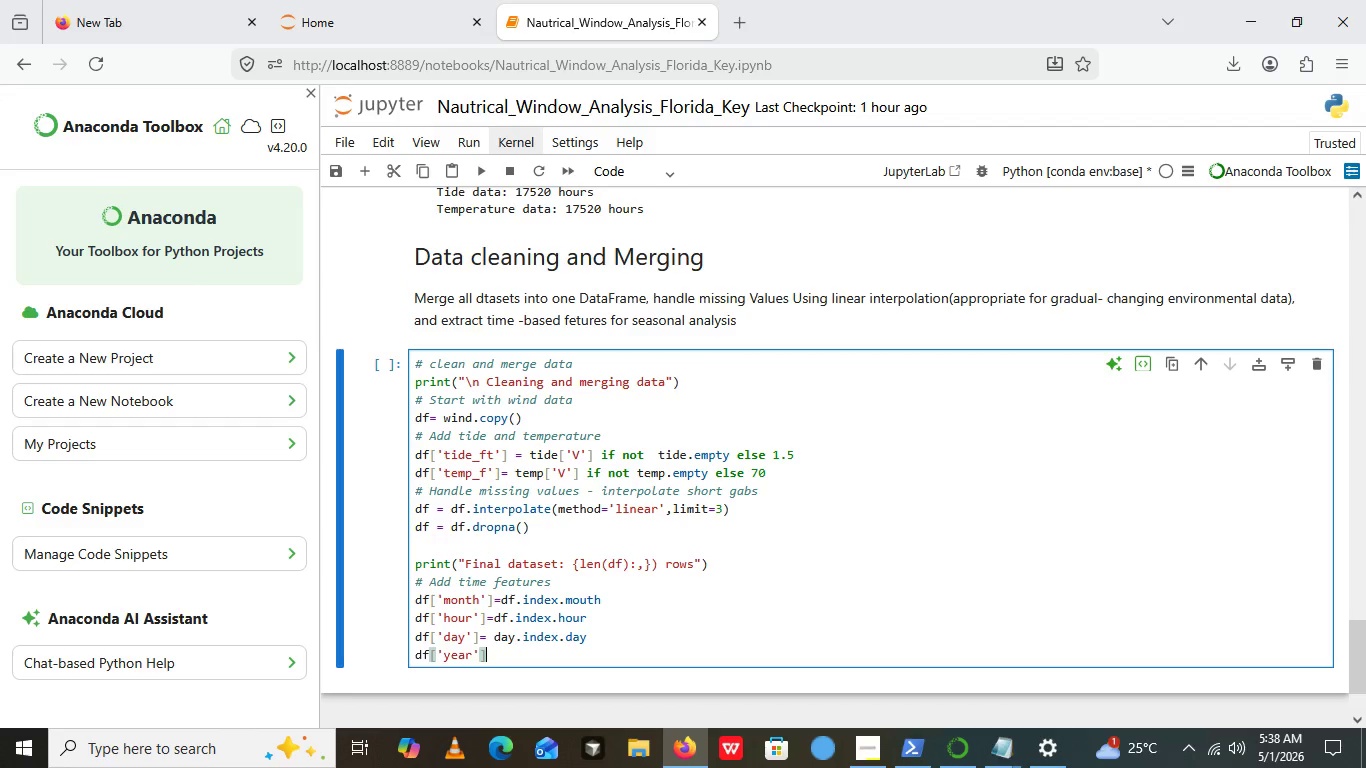 
key(ArrowRight)
 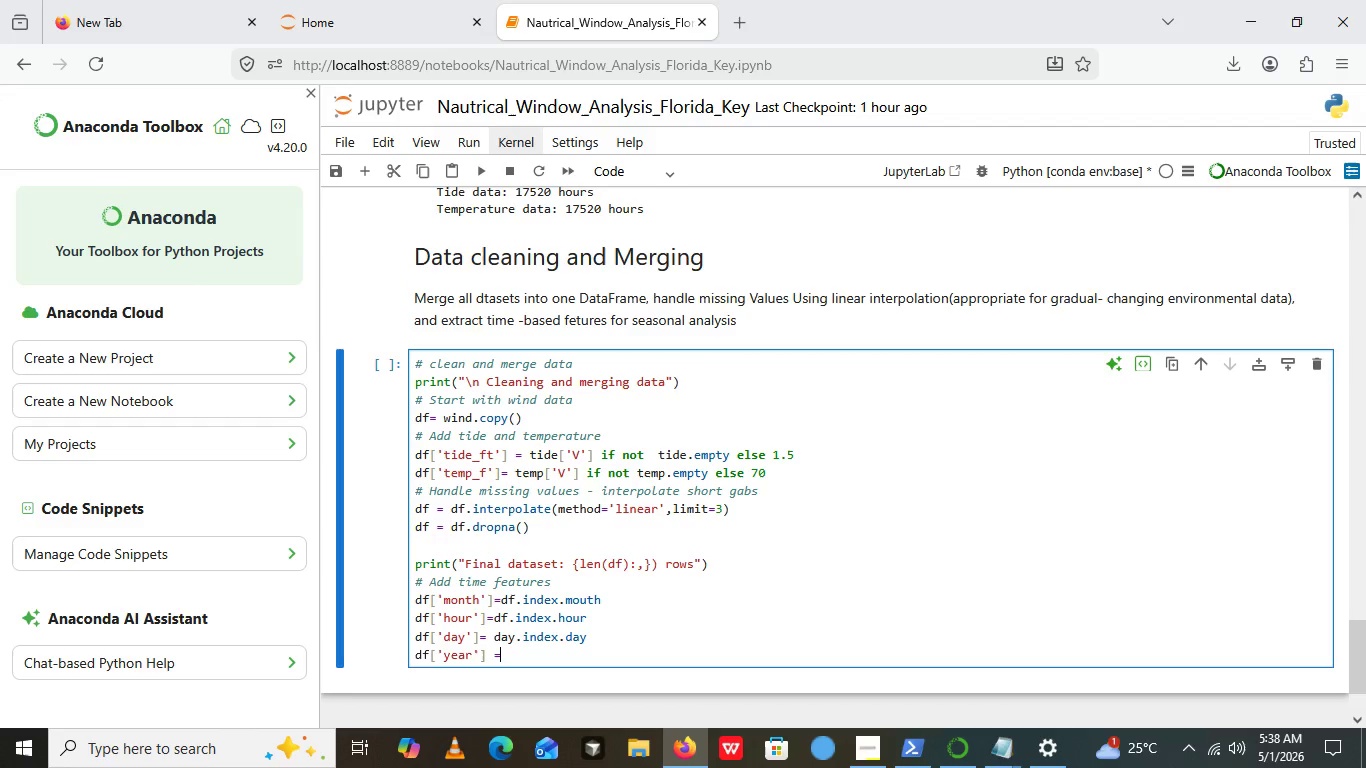 
type( = df.index.year.)
 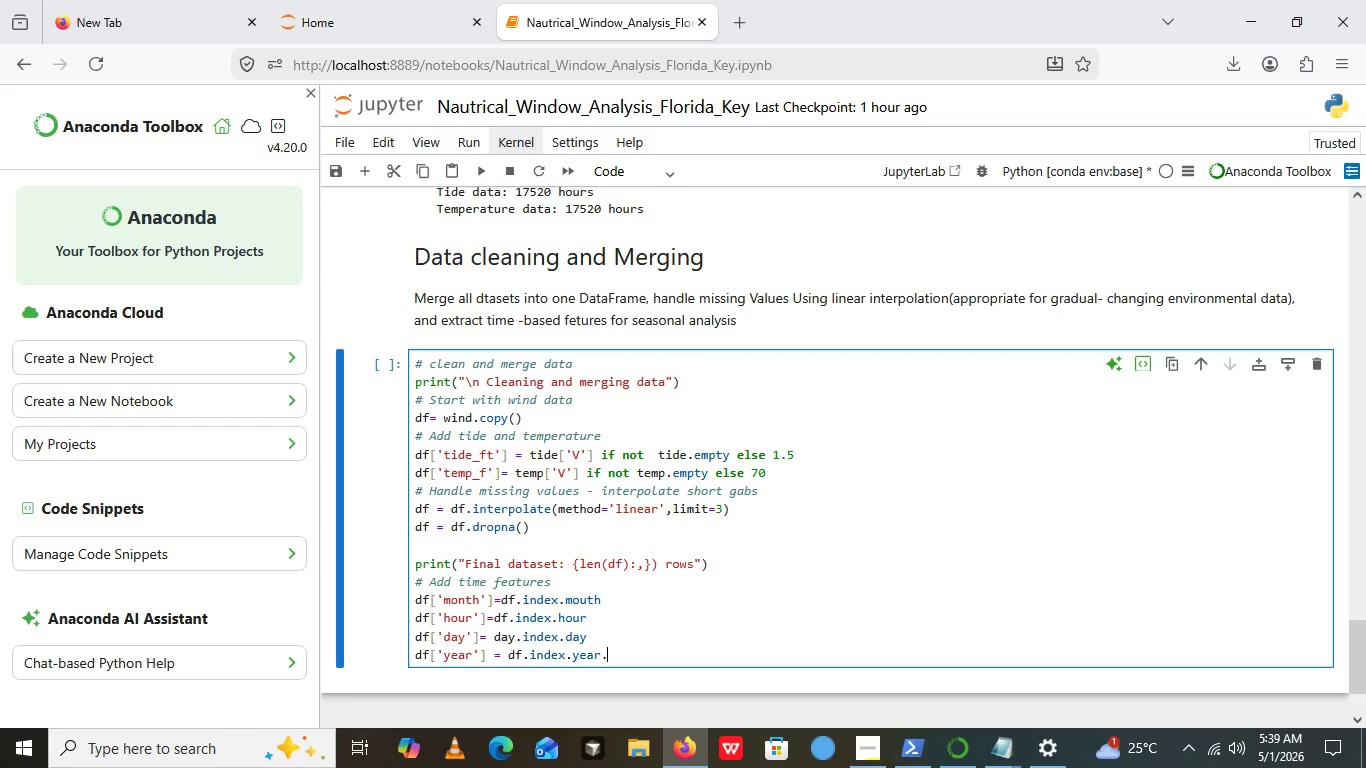 
key(Backspace)
 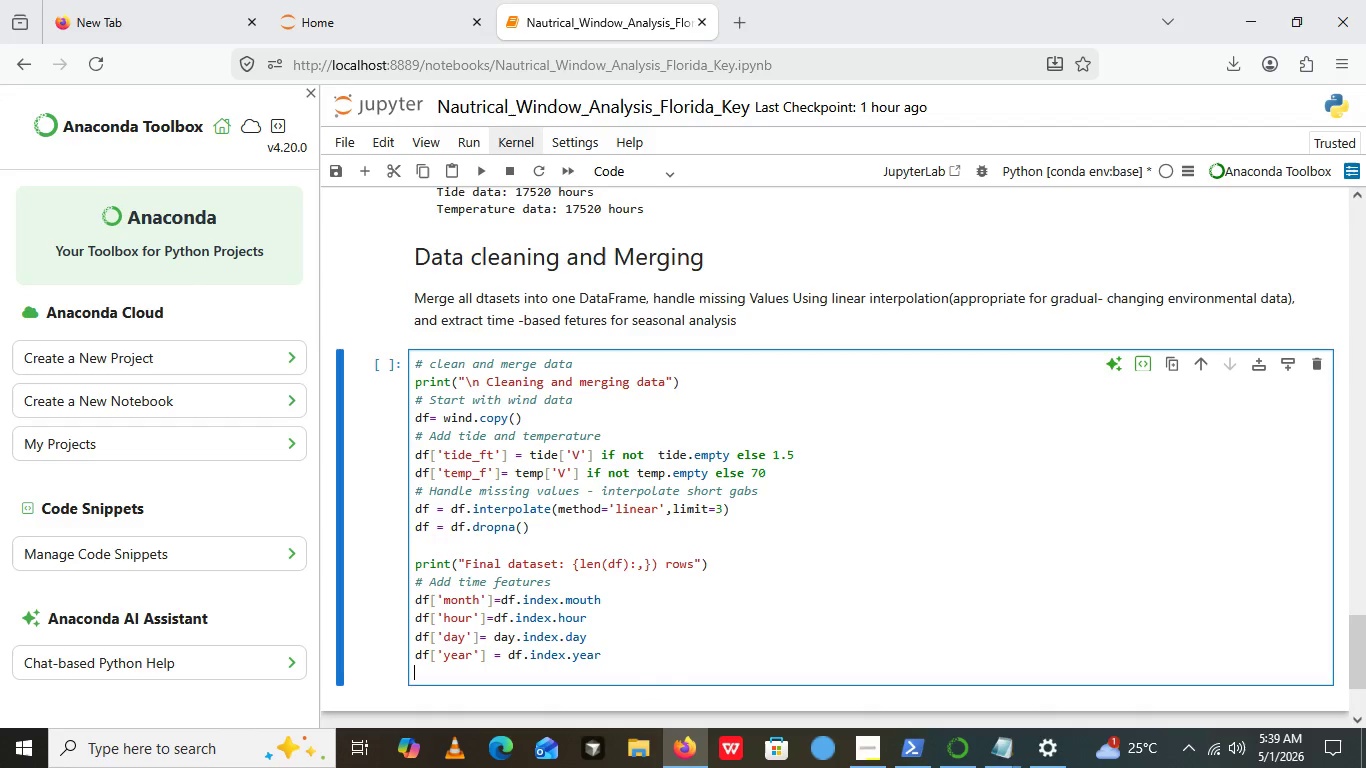 
key(Enter)
 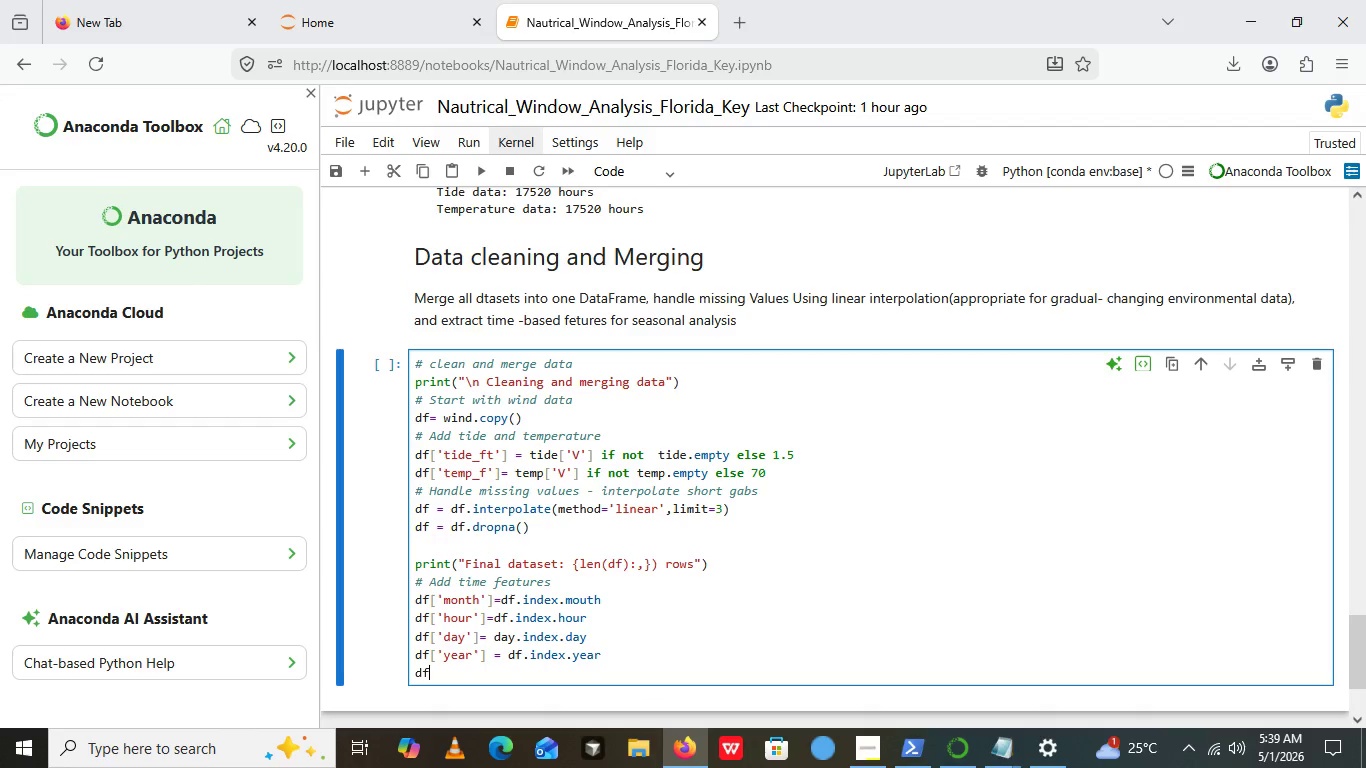 
type(df[])
 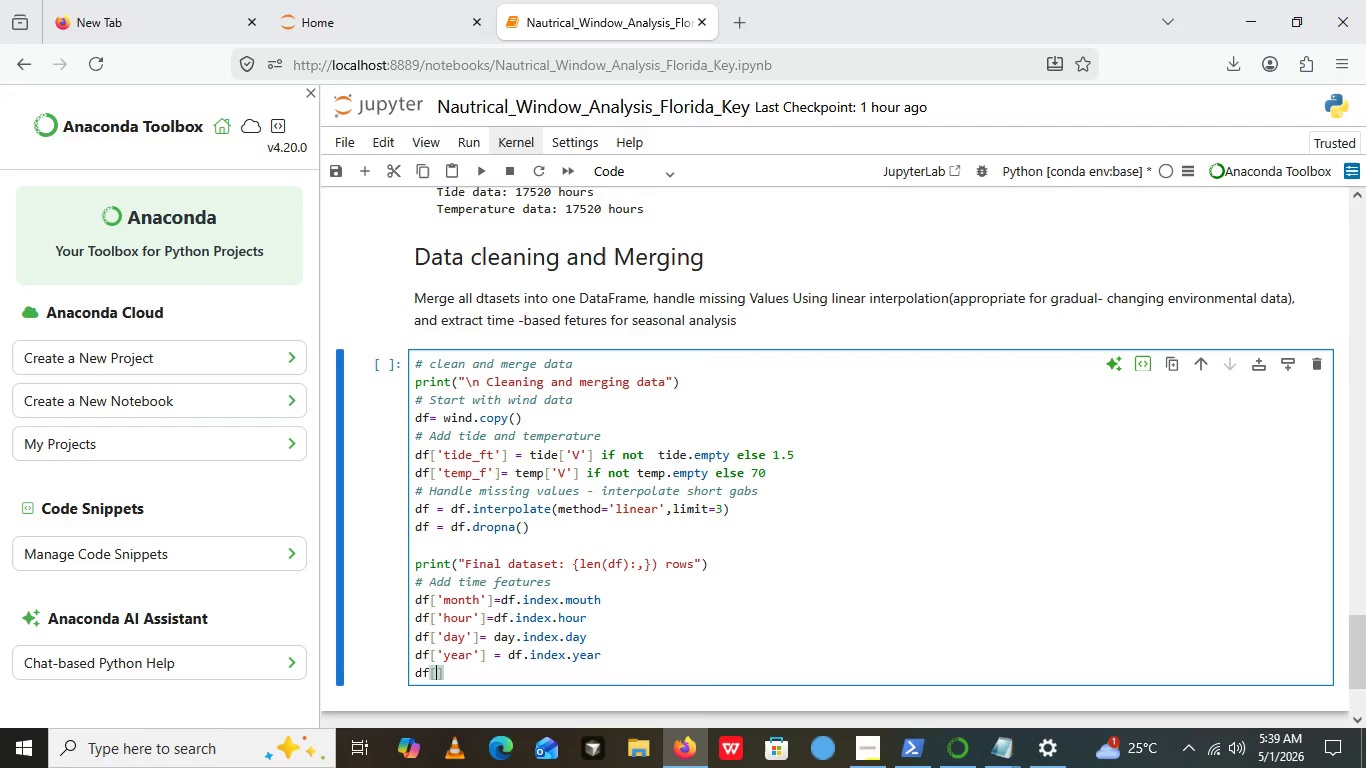 
key(ArrowLeft)
 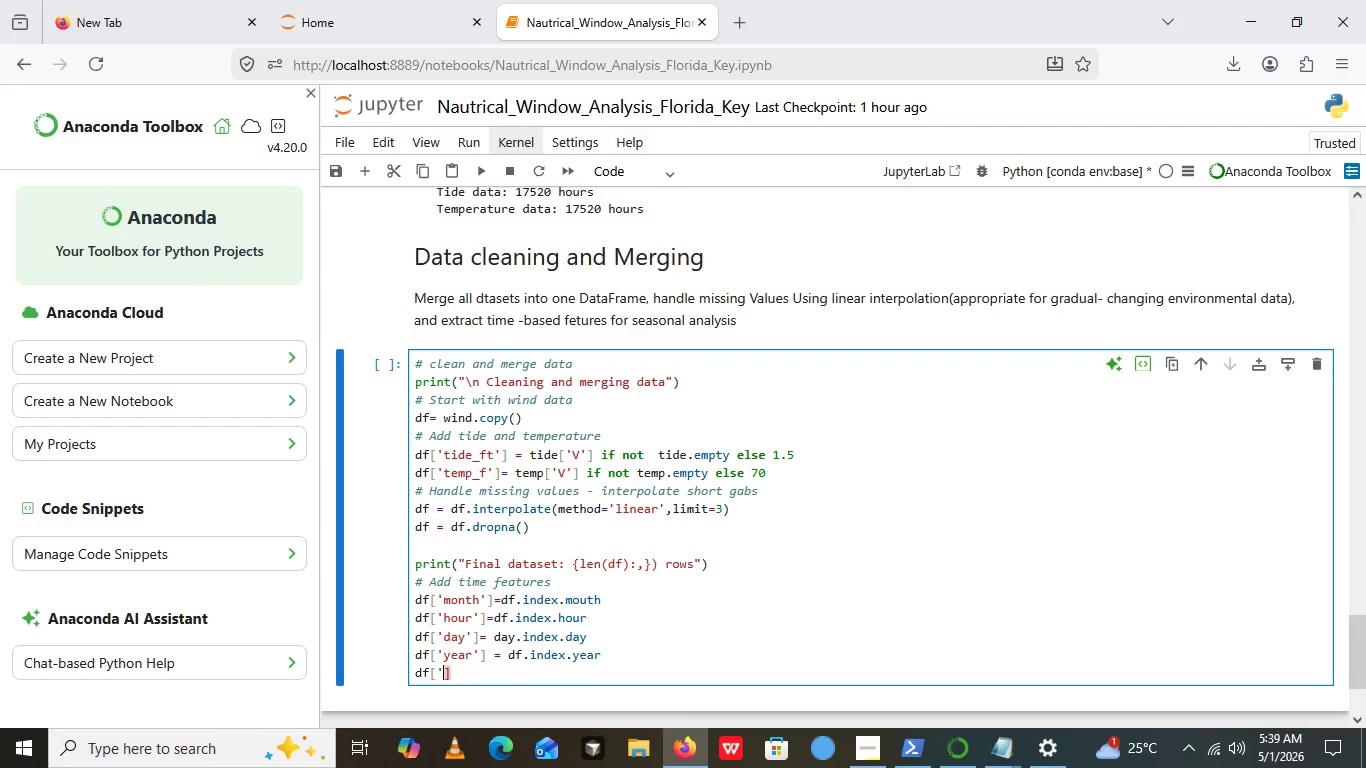 
key(Quote)
 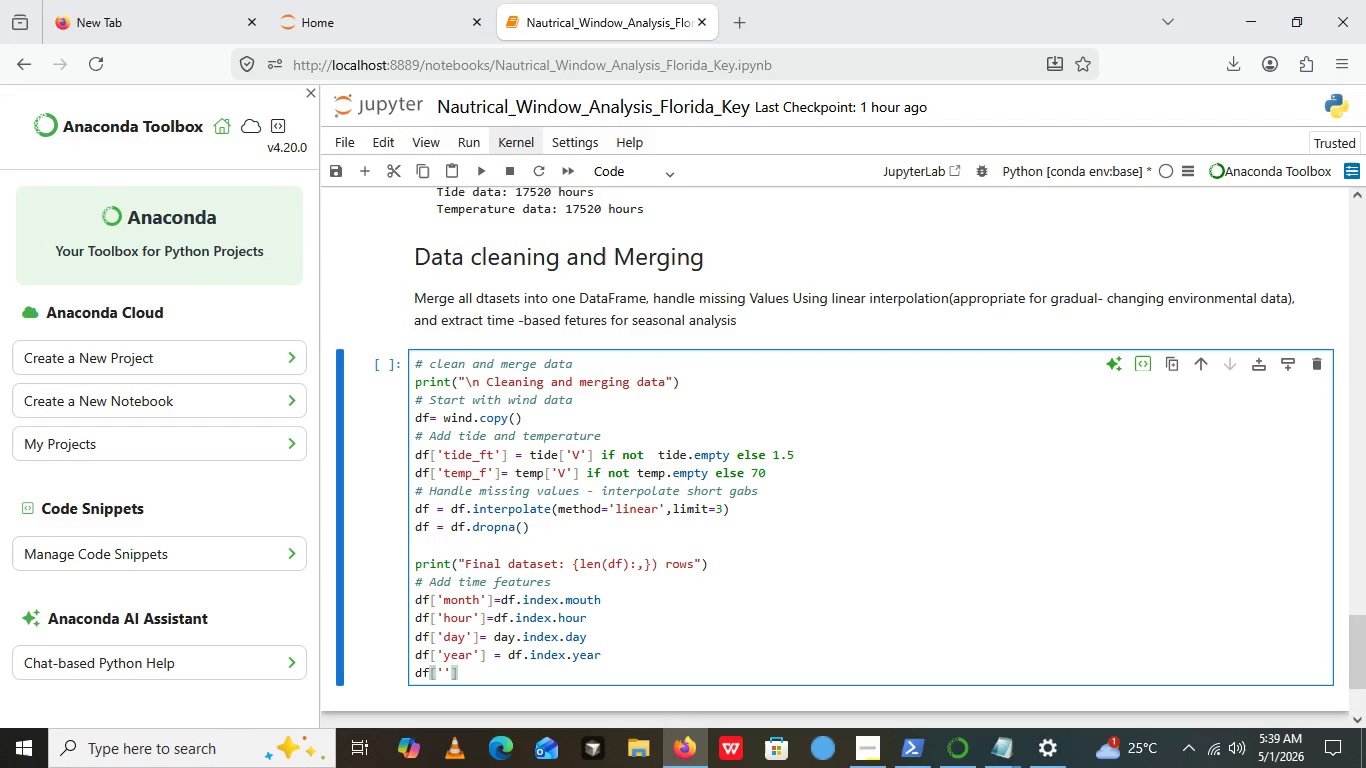 
key(Quote)
 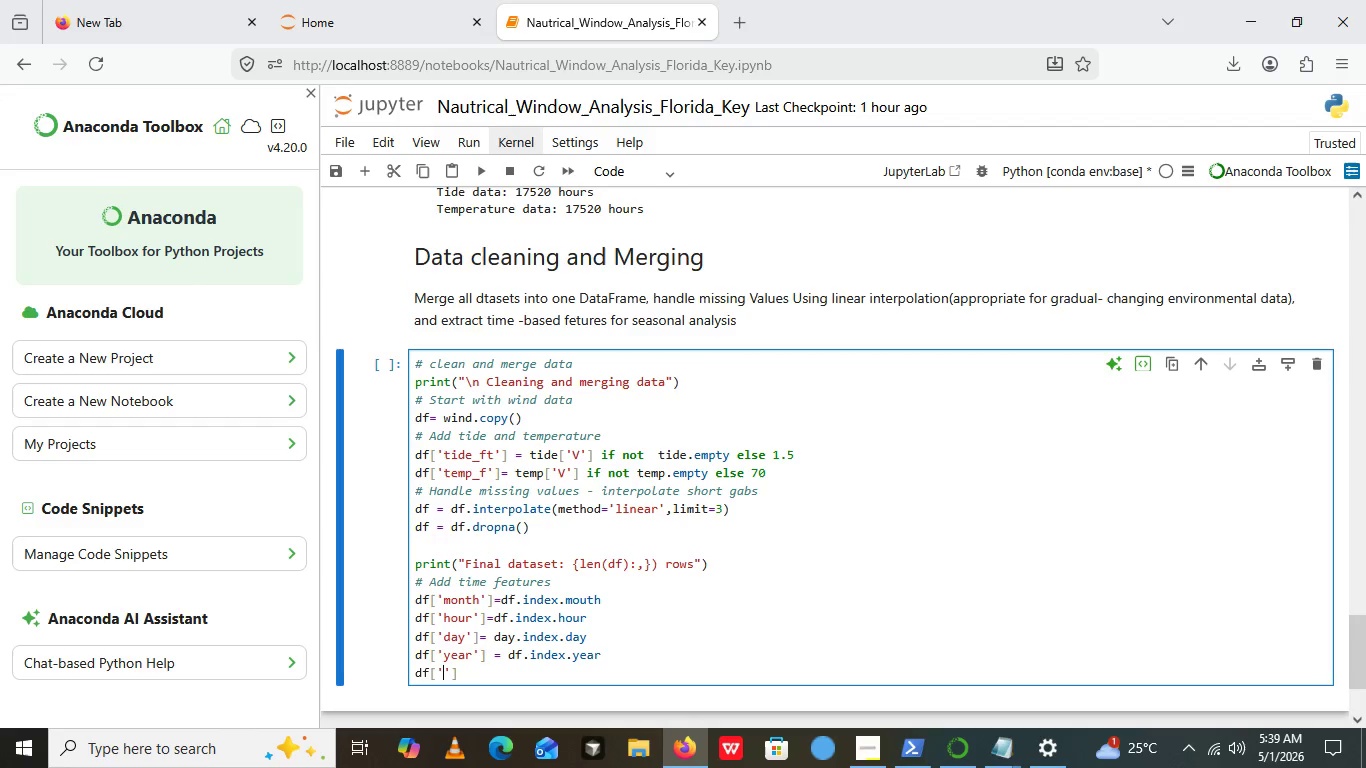 
key(ArrowLeft)
 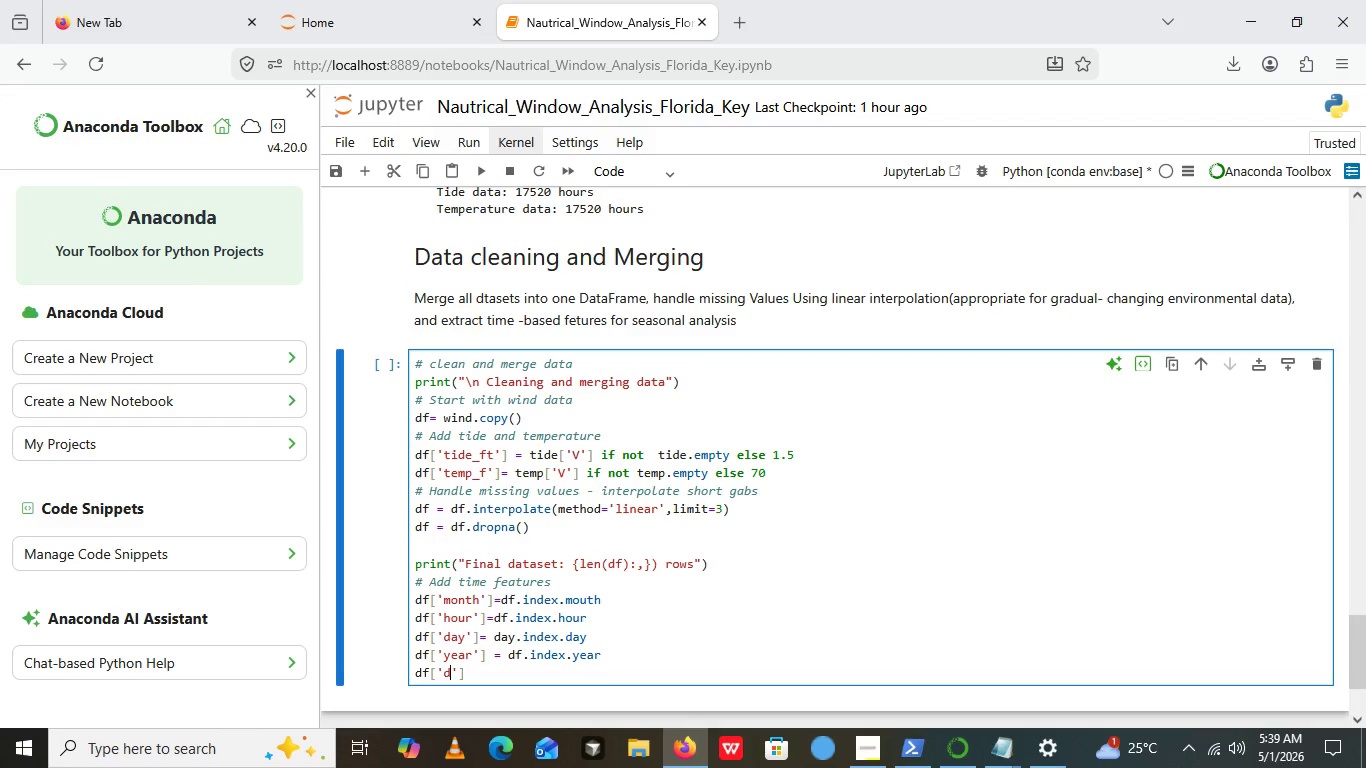 
type(dt)
key(Backspace)
type(y)
key(Backspace)
type(ayofear)
 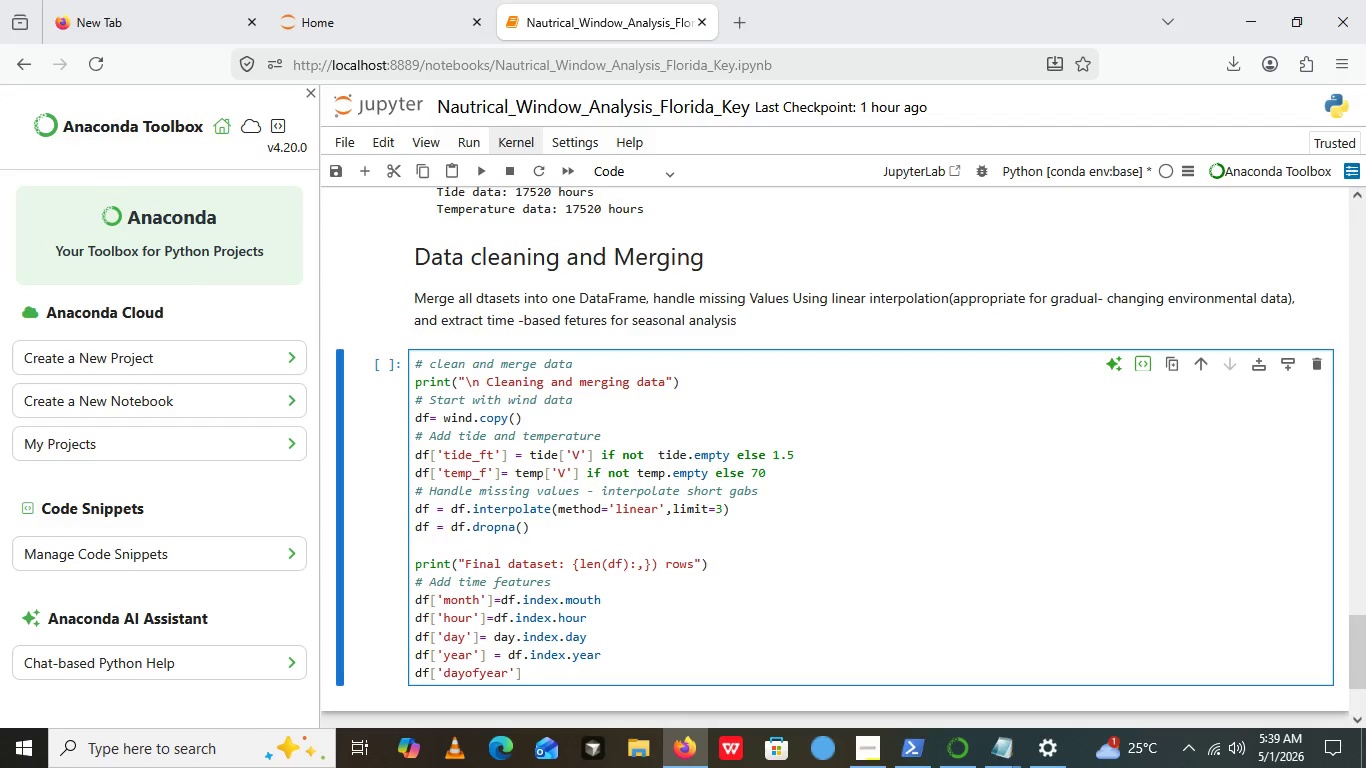 
key(ArrowRight)
 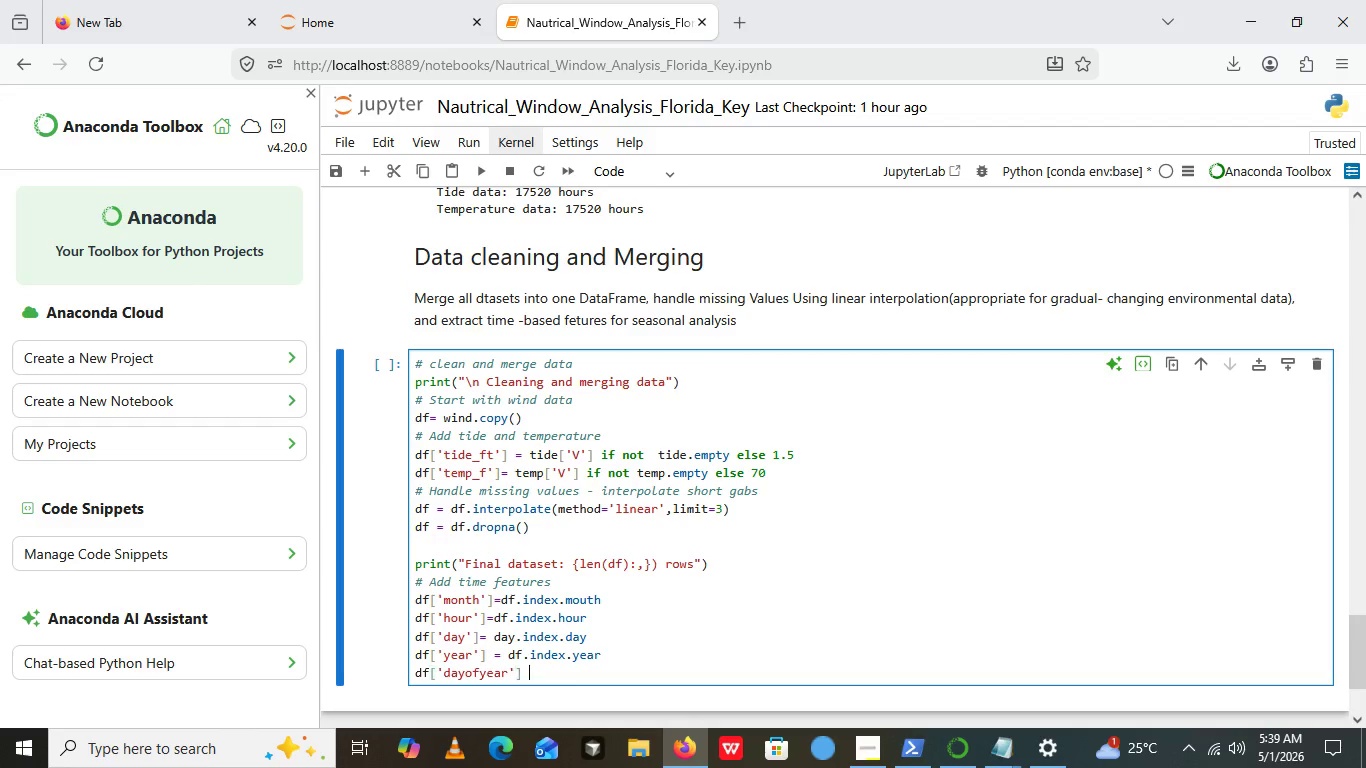 
key(ArrowRight)
 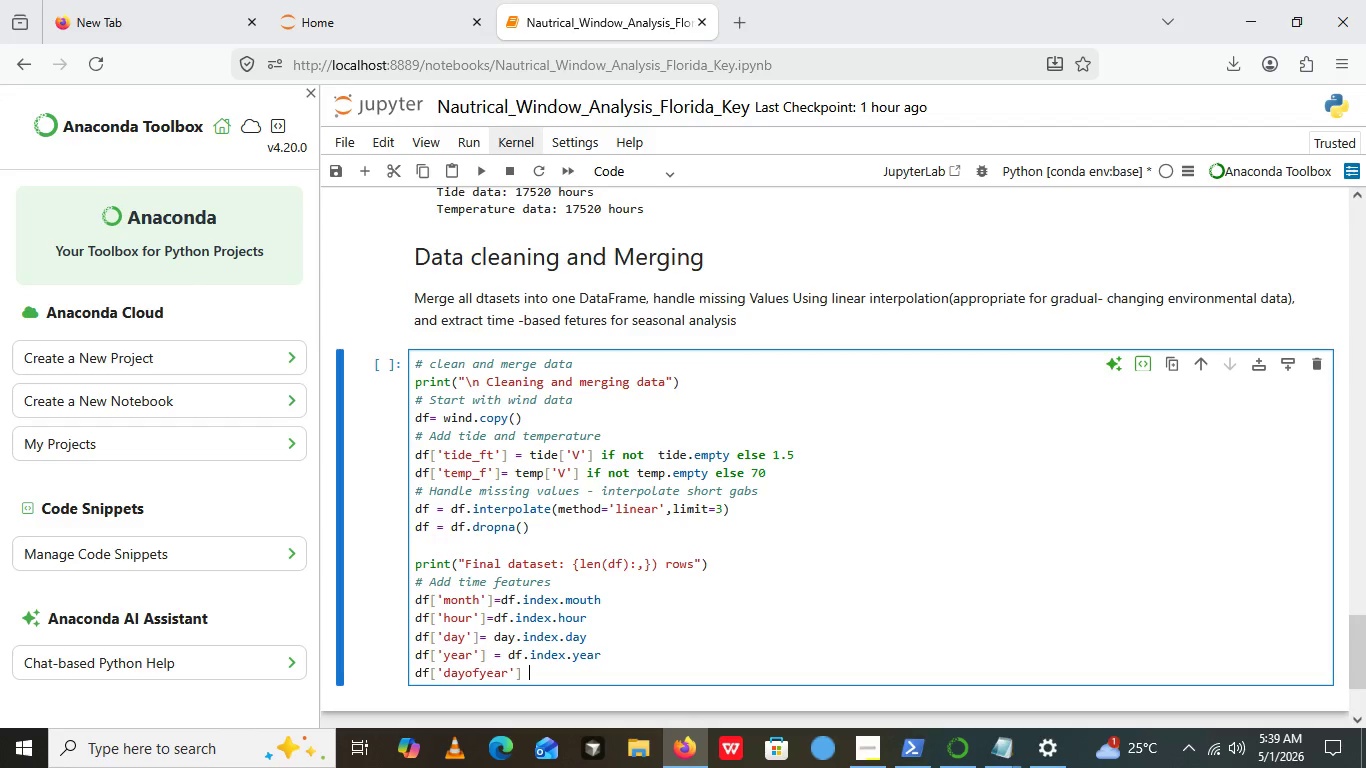 
type( = df.index.day)
 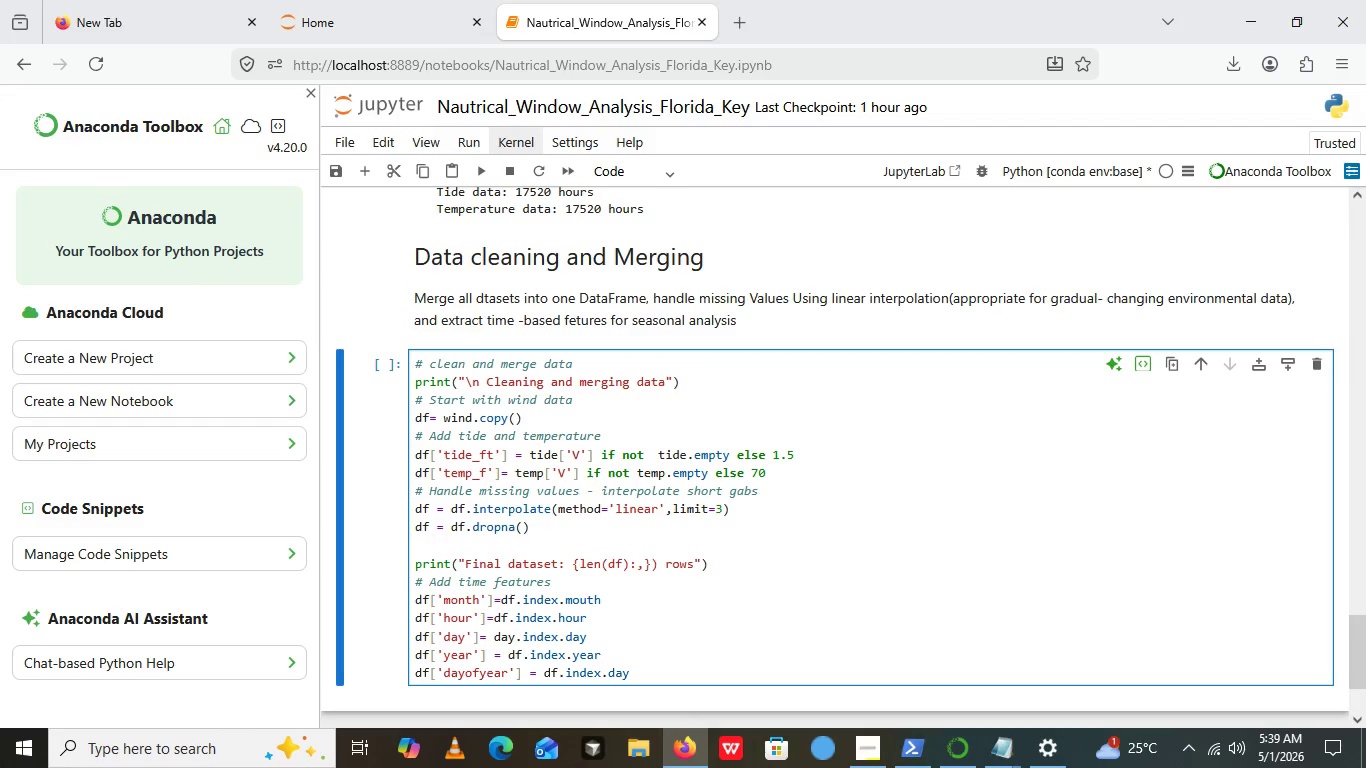 
type(ofyear)
 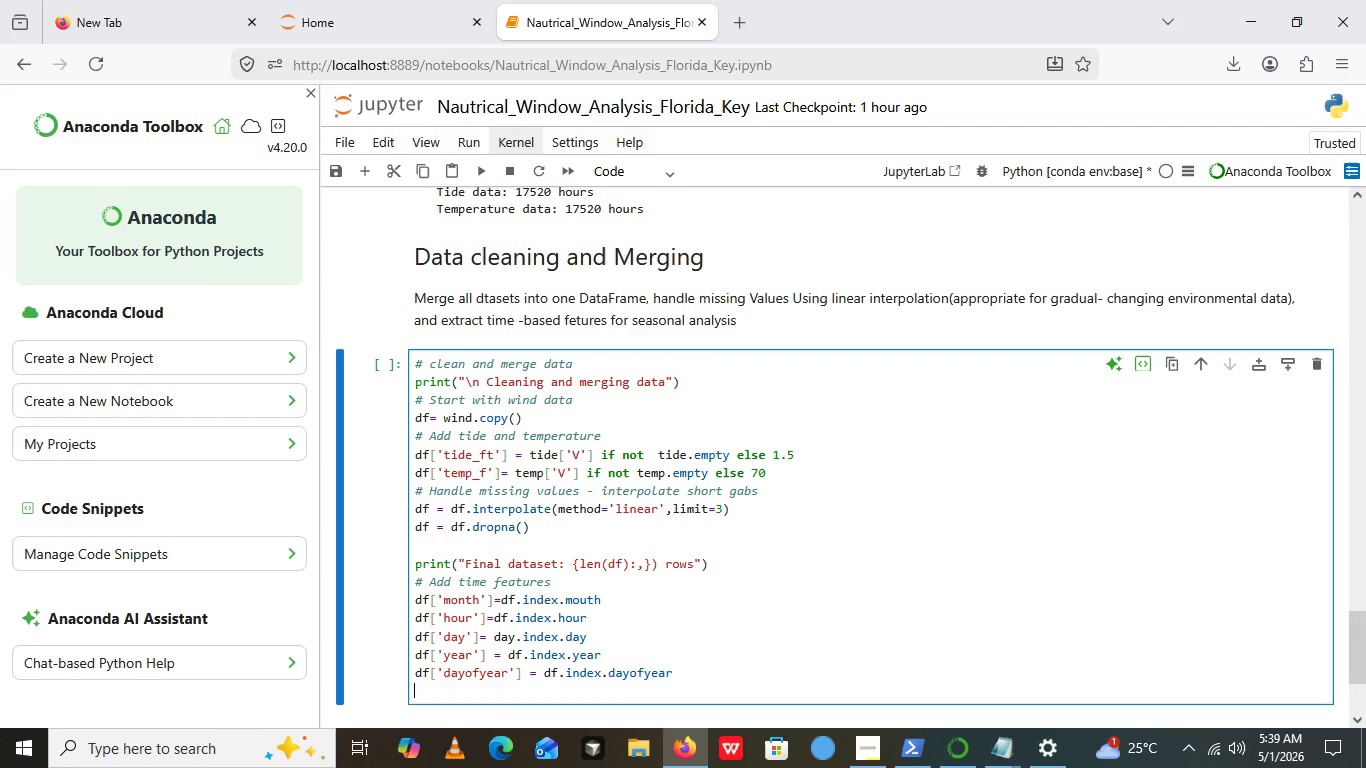 
key(Enter)
 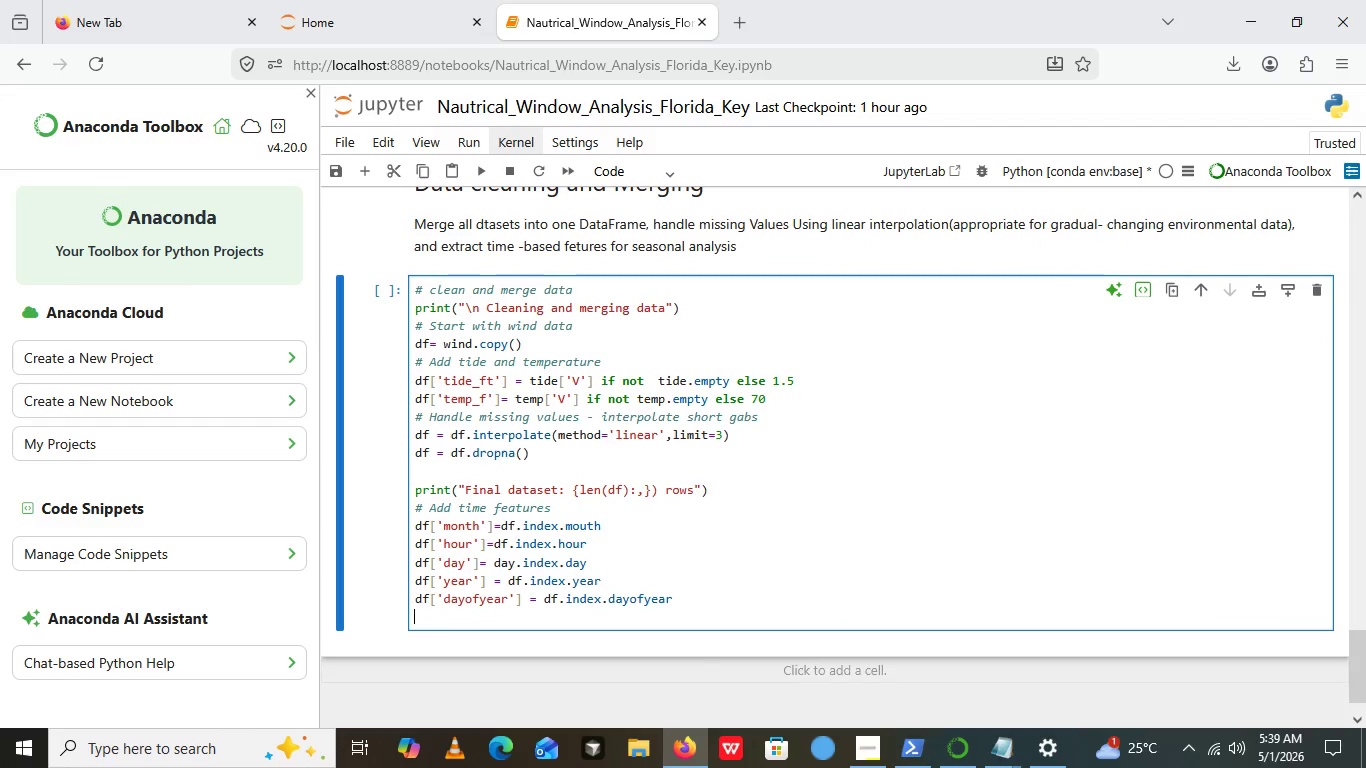 
key(Enter)
 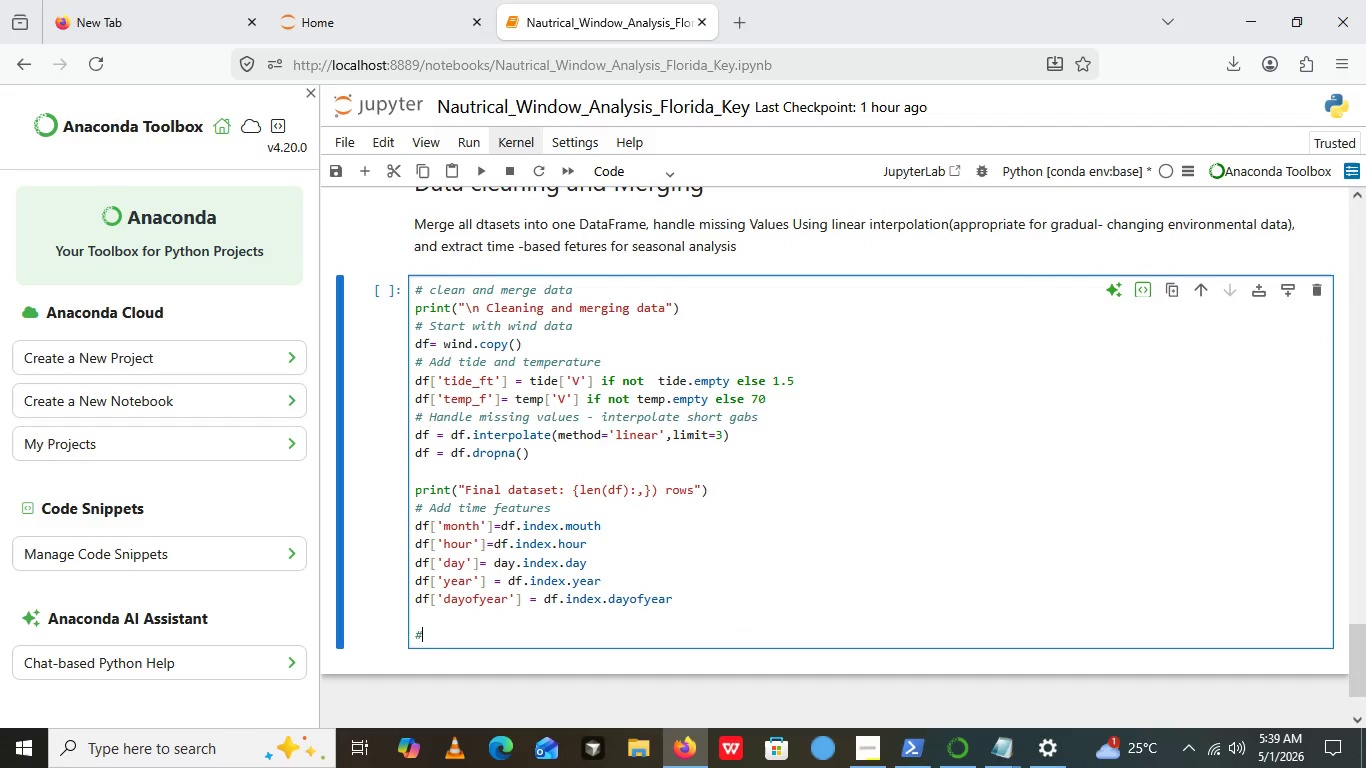 
type(# Add time features)
 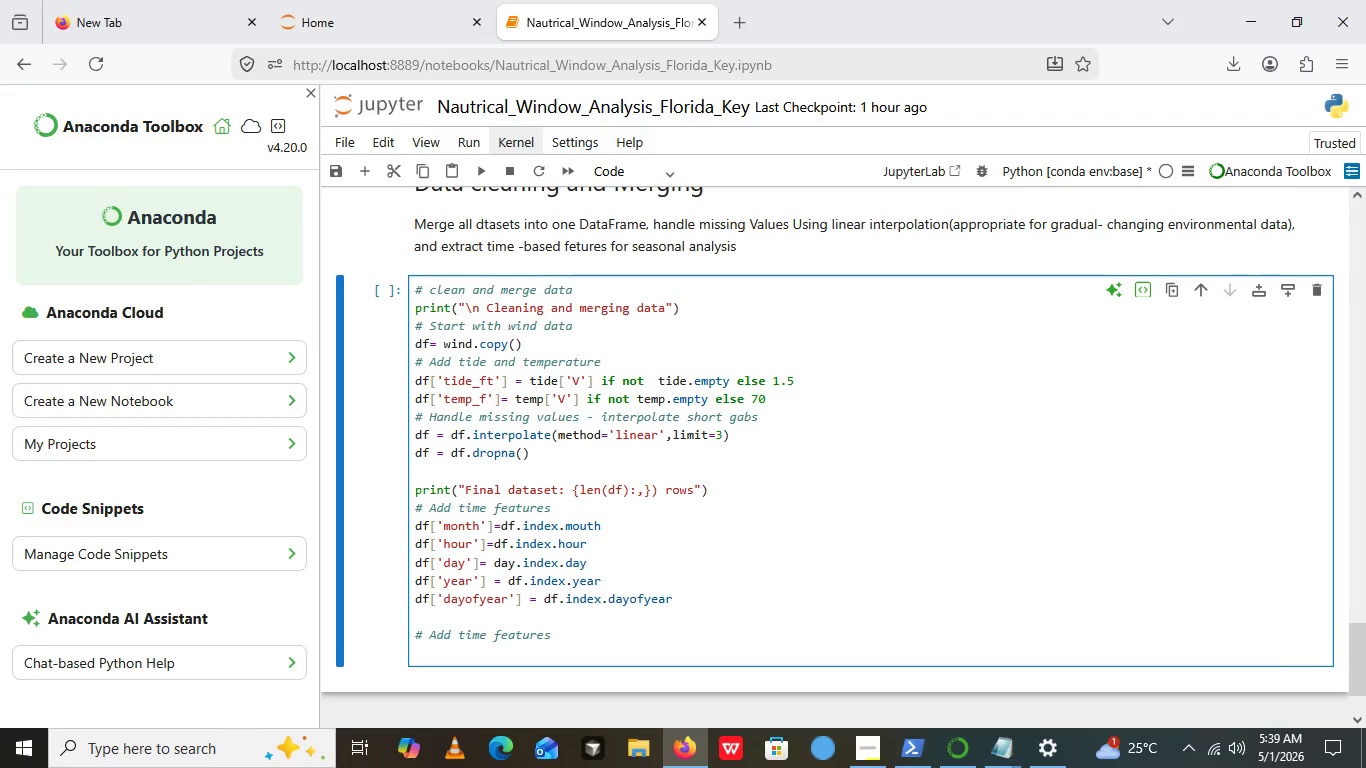 
 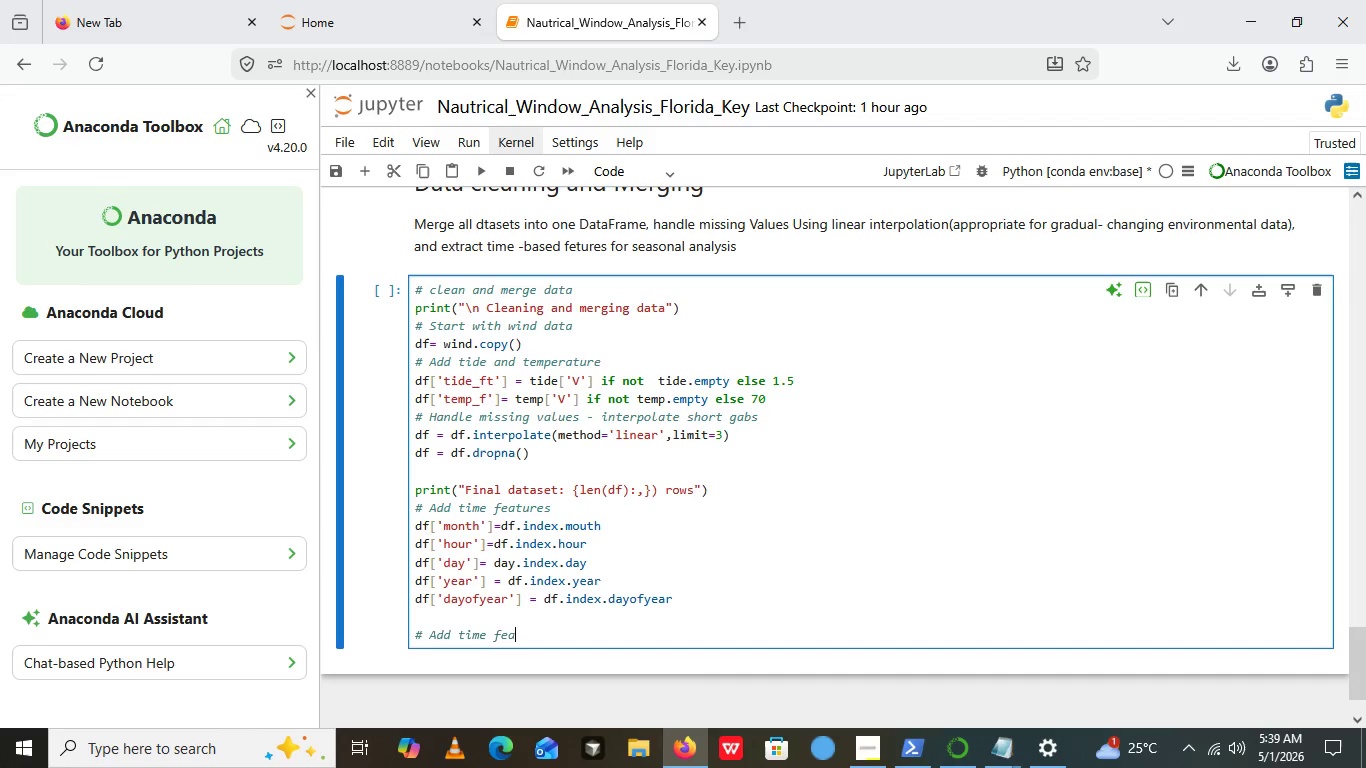 
key(Enter)
 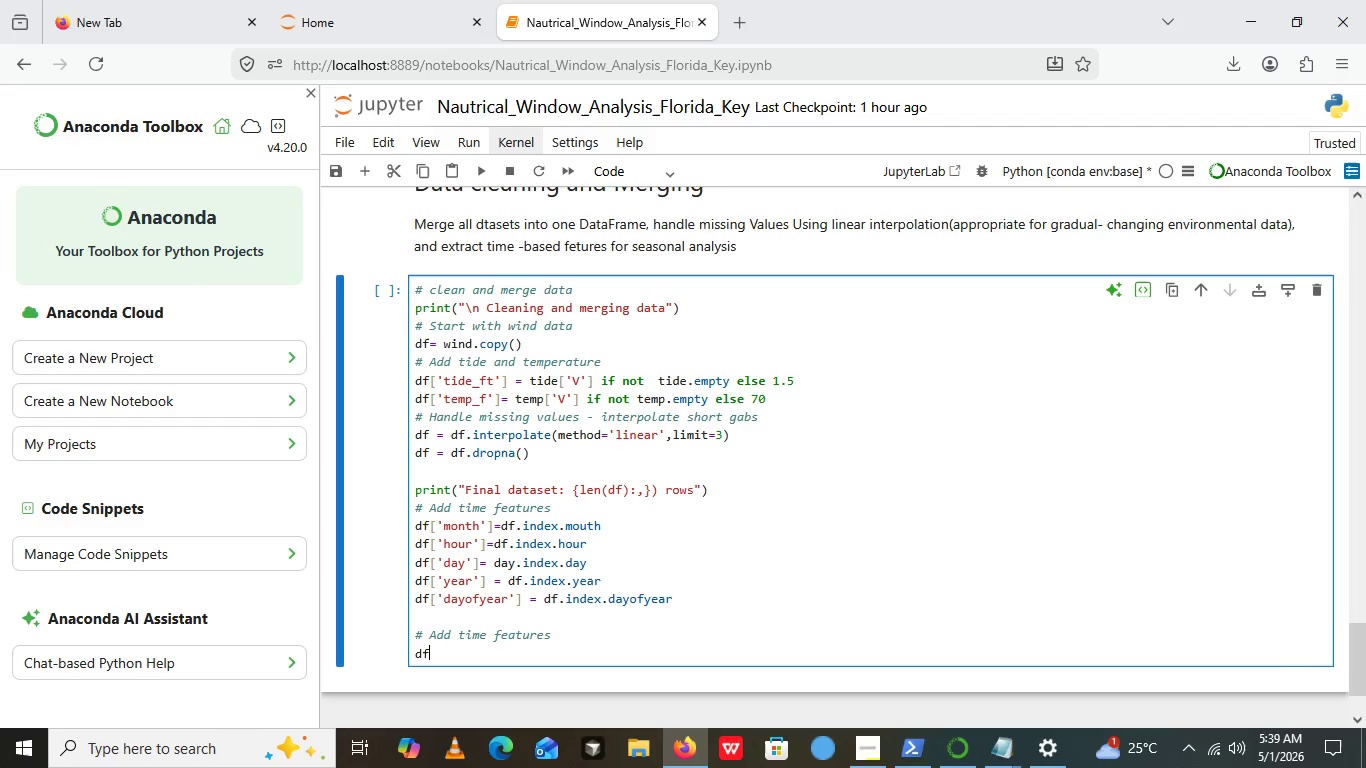 
type(df)
 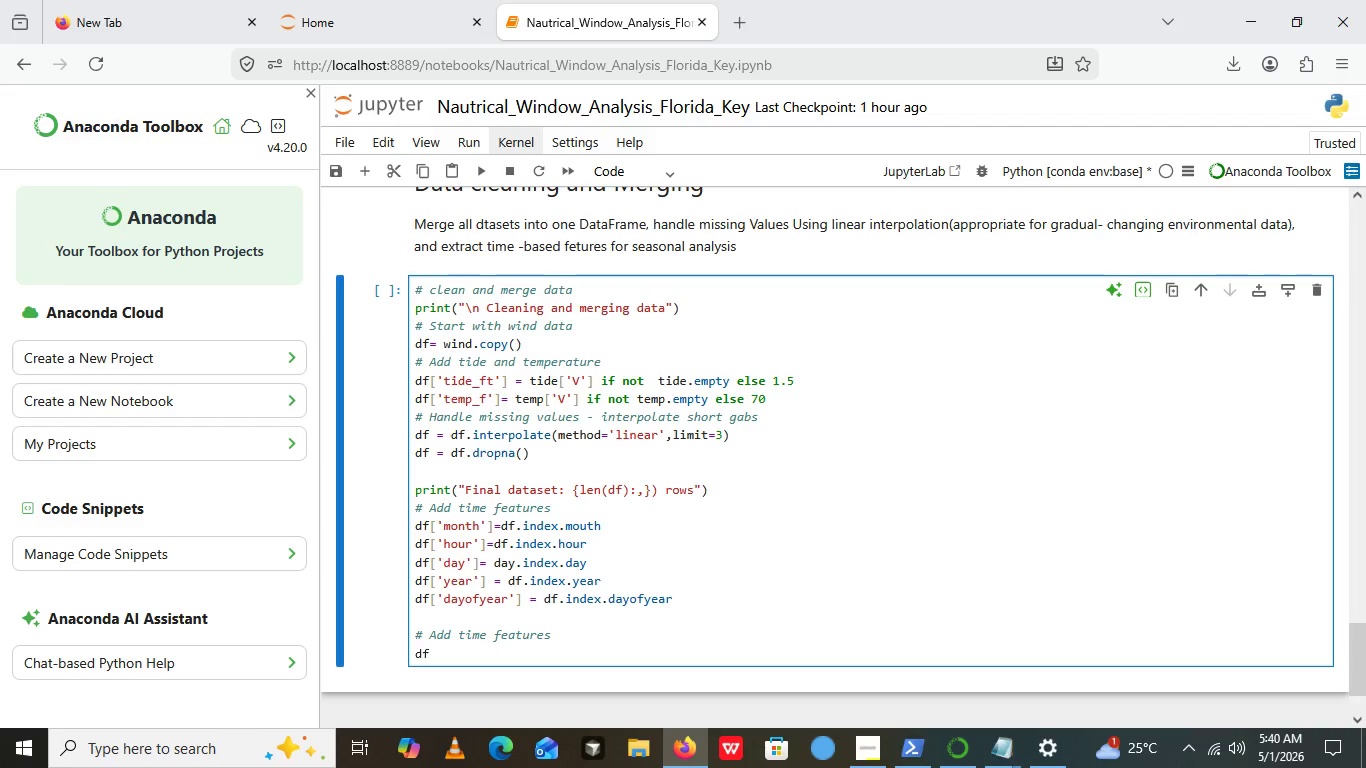 
wait(9.03)
 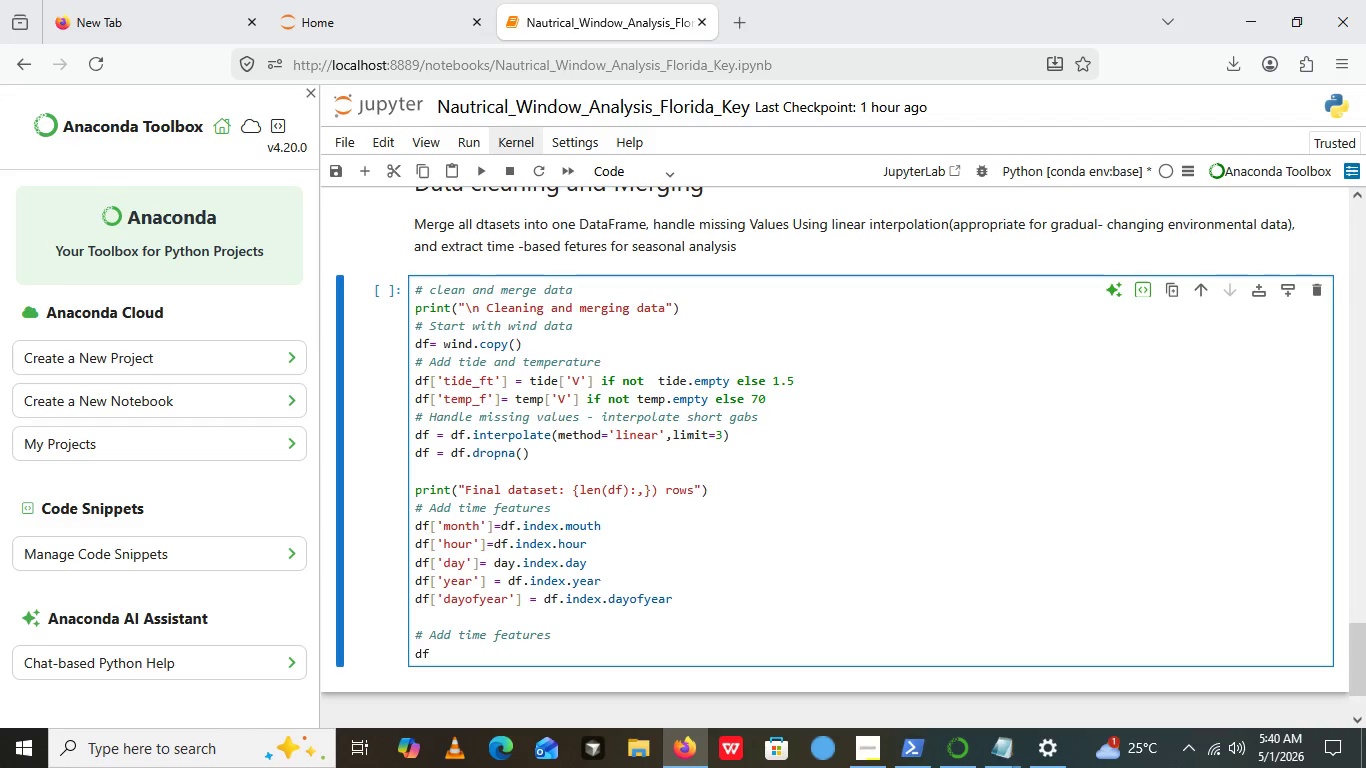 
left_click_drag(start_coordinate=[620, 642], to_coordinate=[400, 632])
 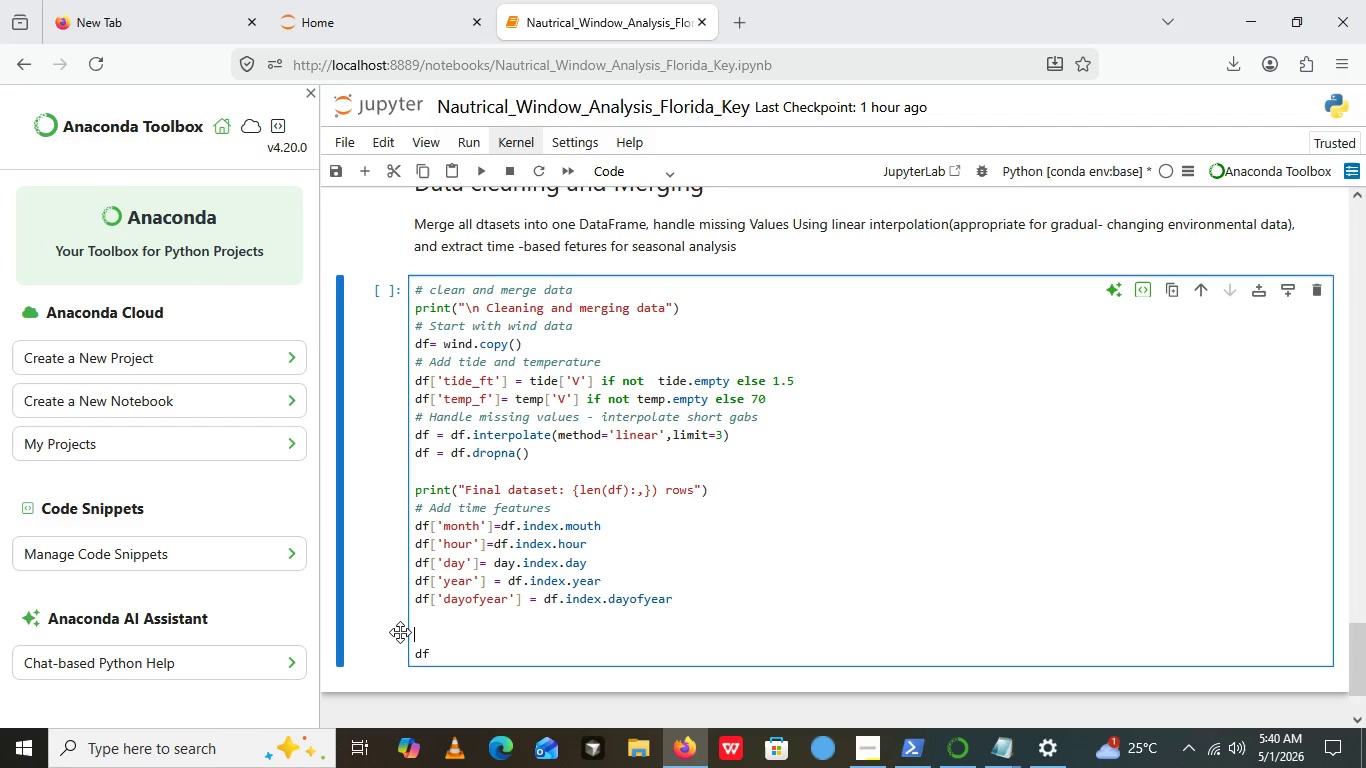 
key(Backspace)
 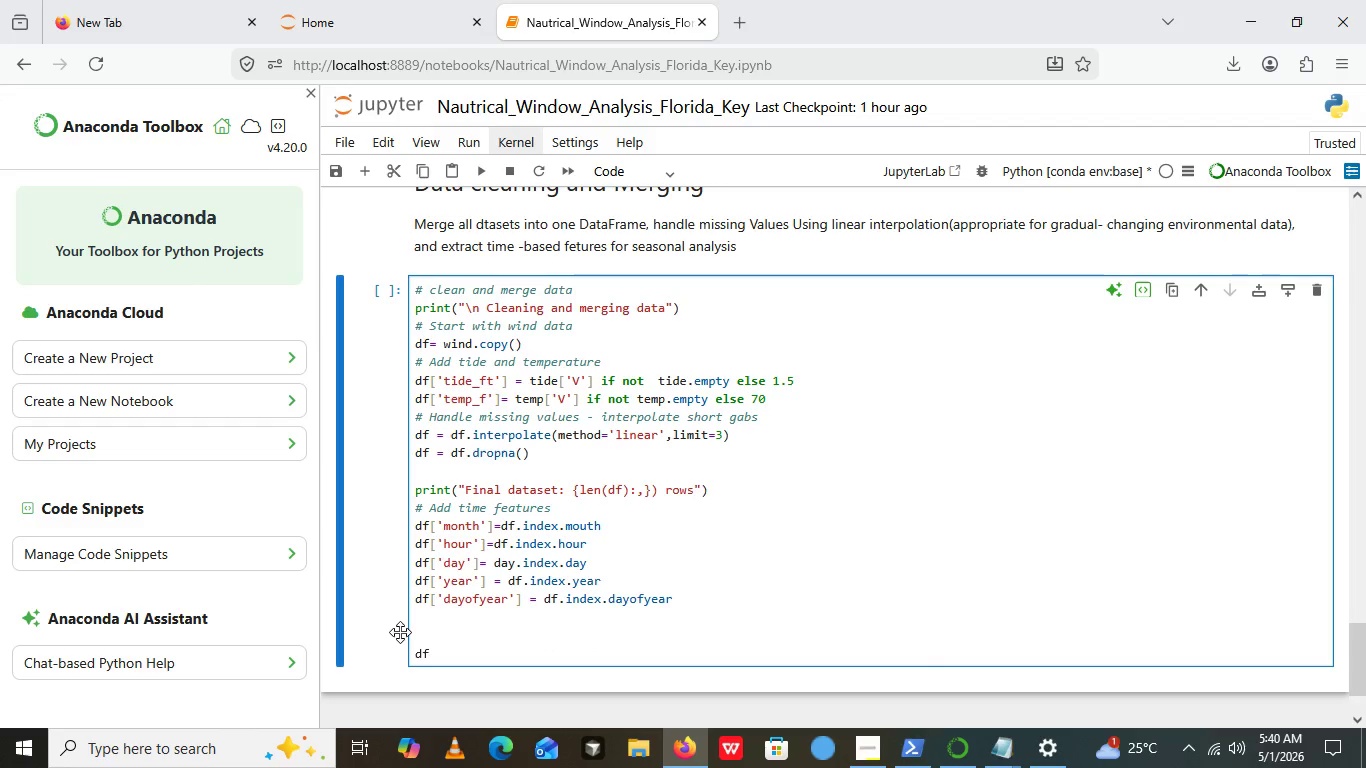 
key(Shift+3)
 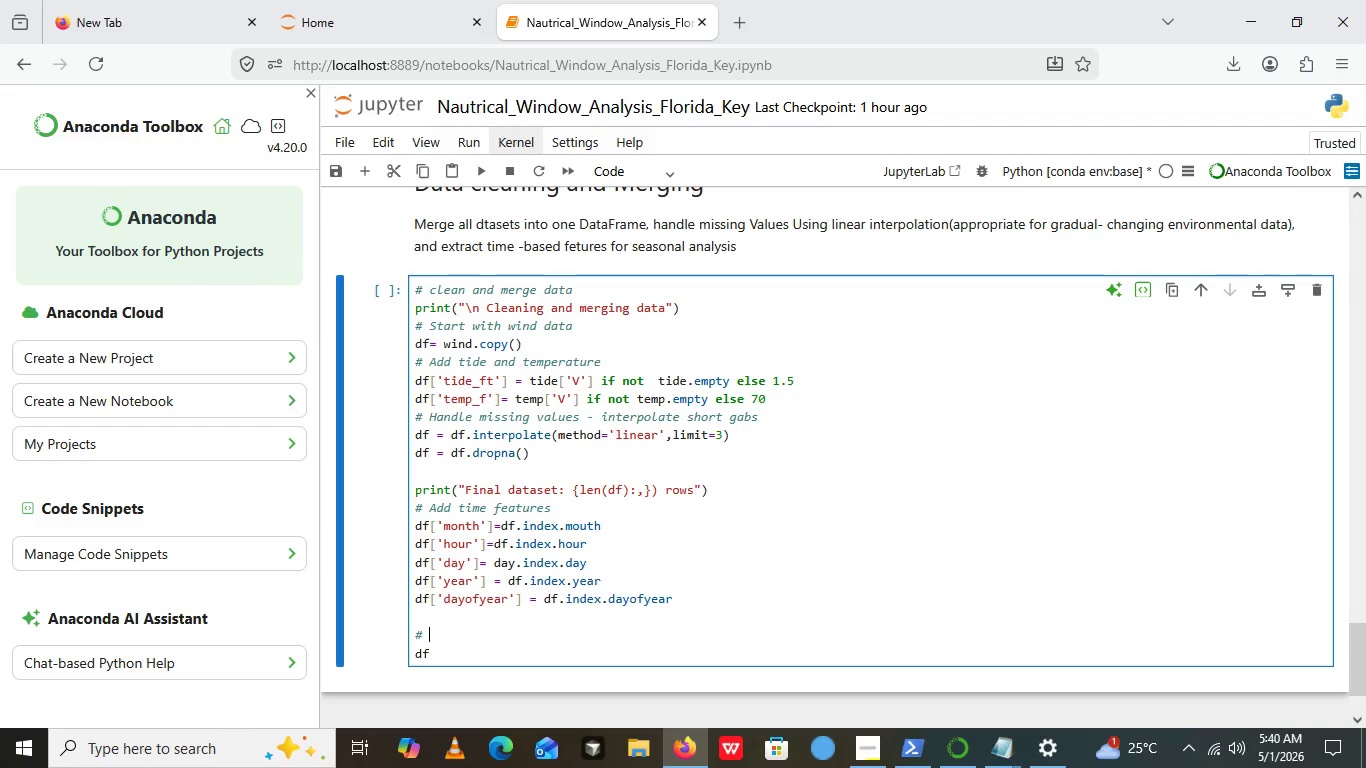 
key(Space)
 